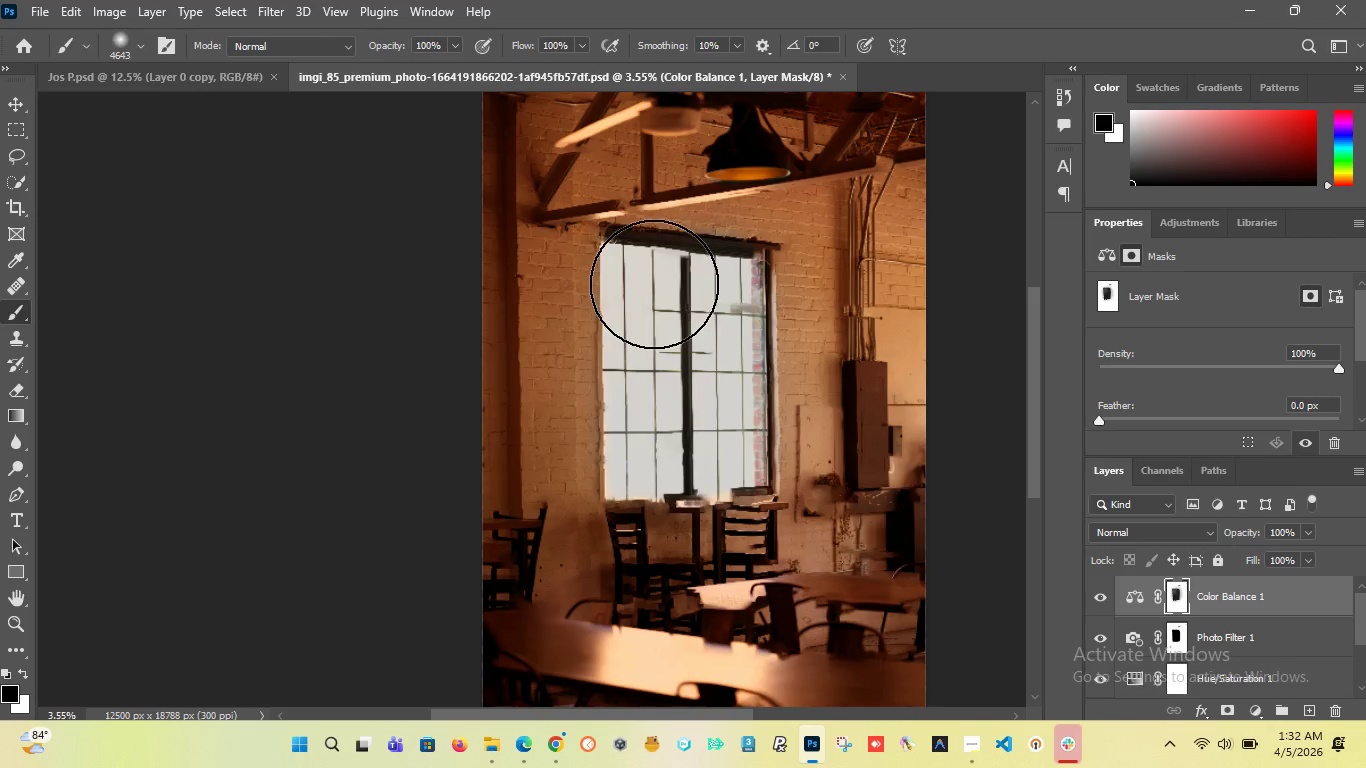 
left_click_drag(start_coordinate=[654, 284], to_coordinate=[737, 403])
 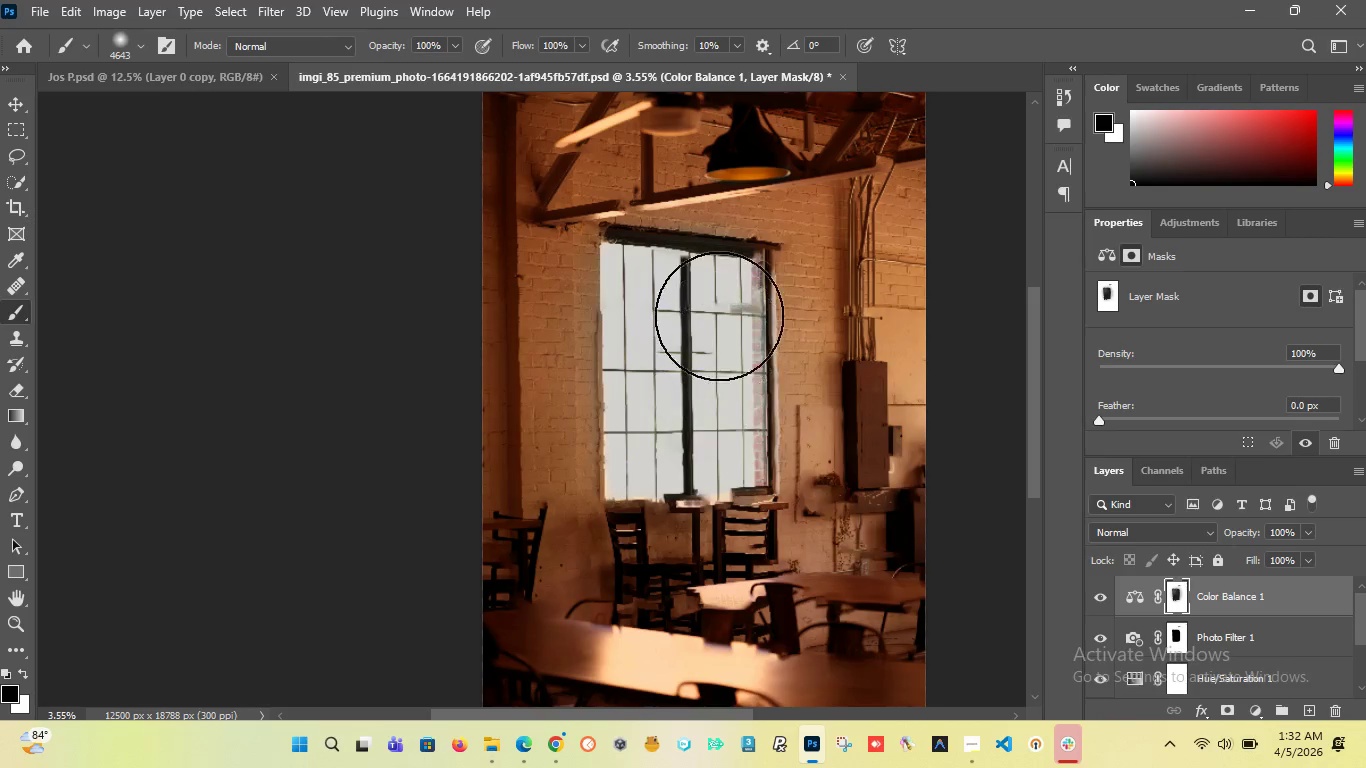 
left_click_drag(start_coordinate=[719, 316], to_coordinate=[603, 369])
 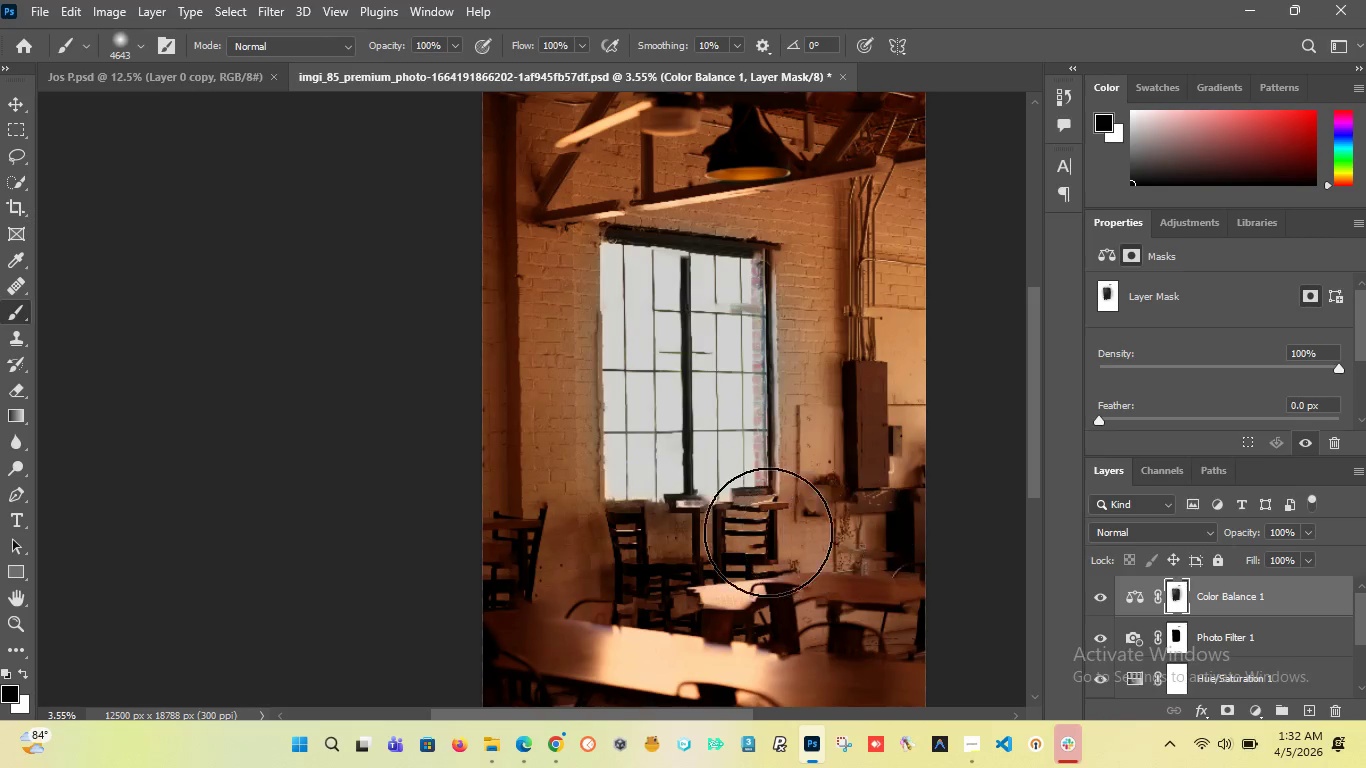 
left_click_drag(start_coordinate=[762, 532], to_coordinate=[862, 549])
 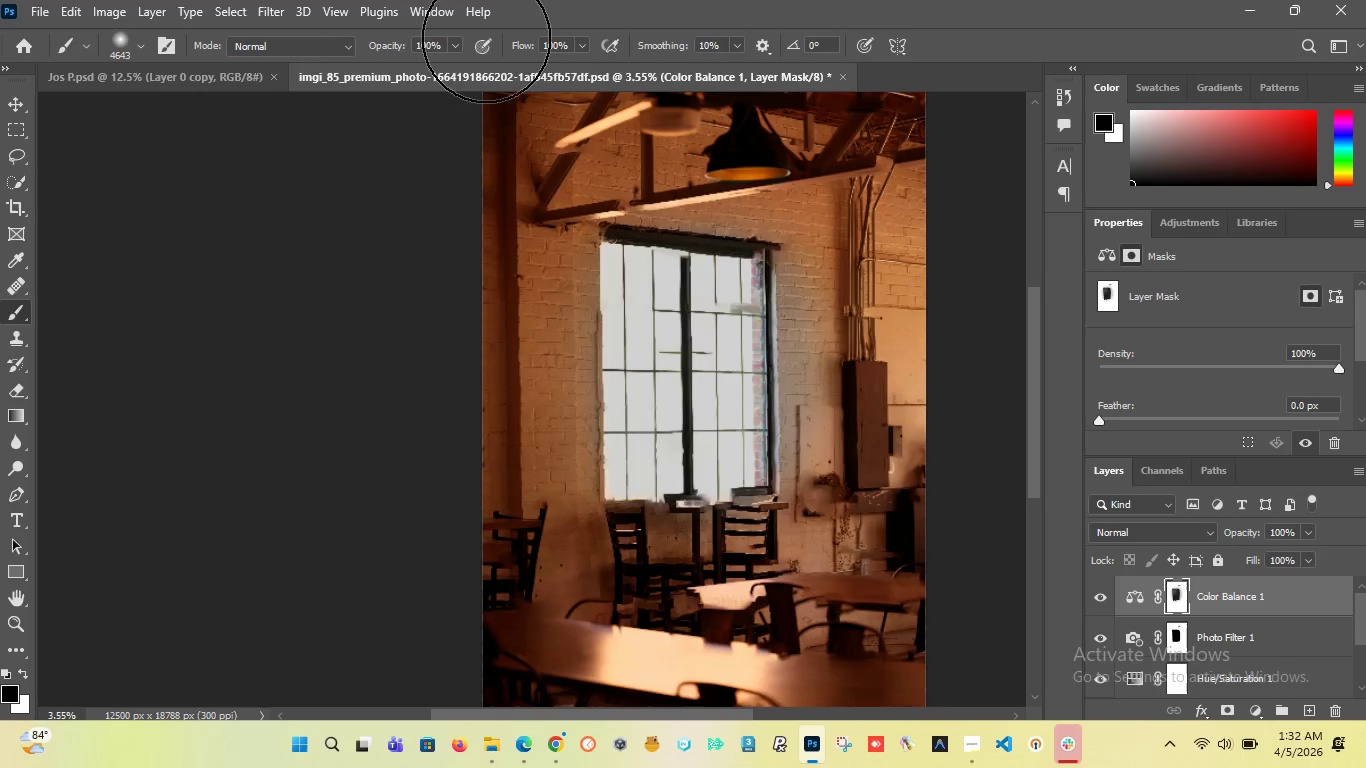 
wait(6.44)
 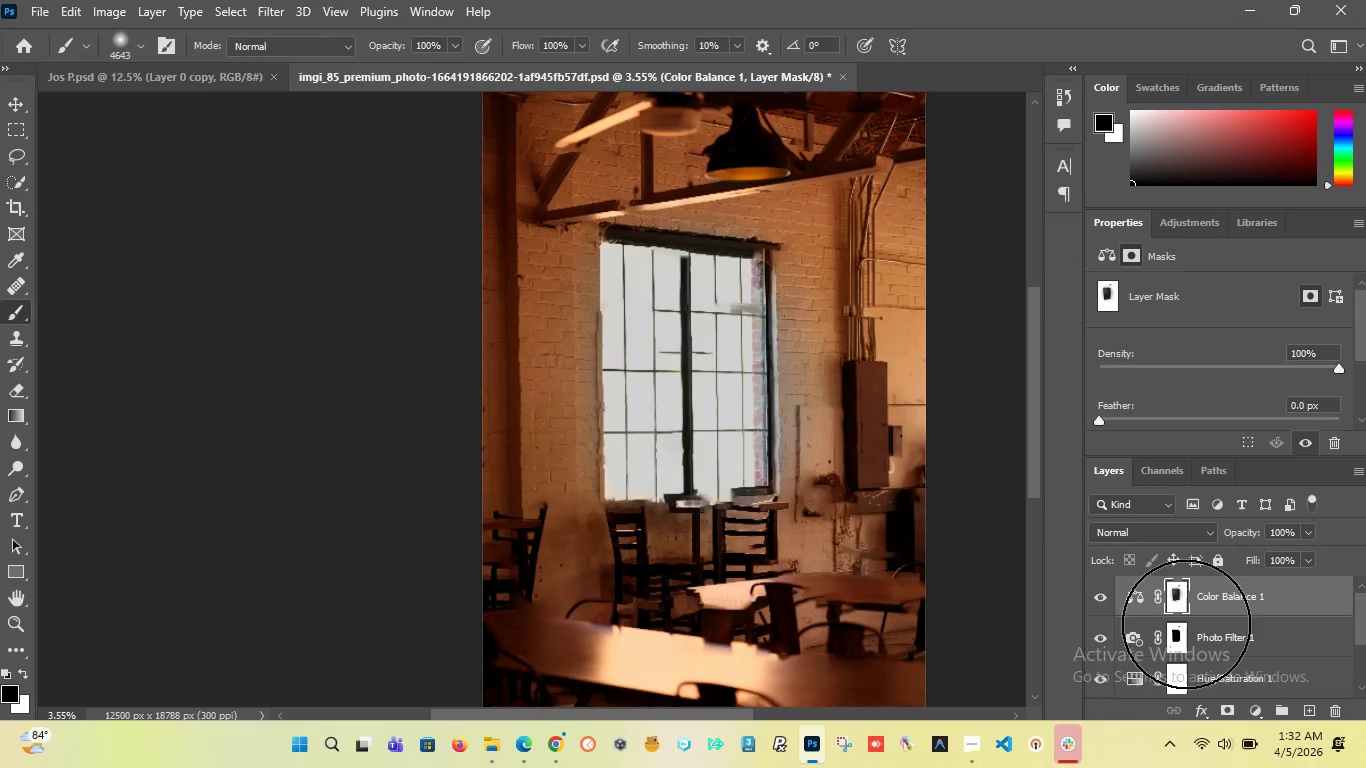 
key(Escape)
 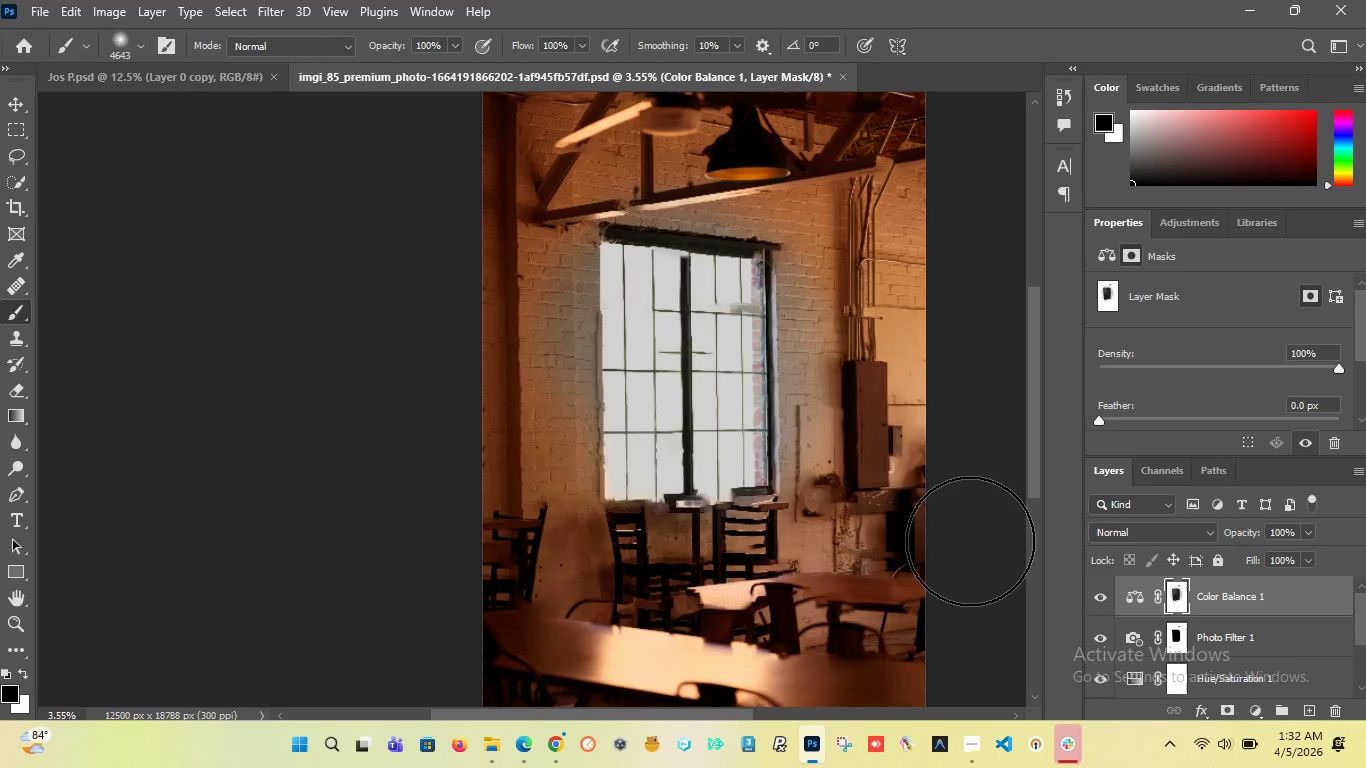 
wait(10.06)
 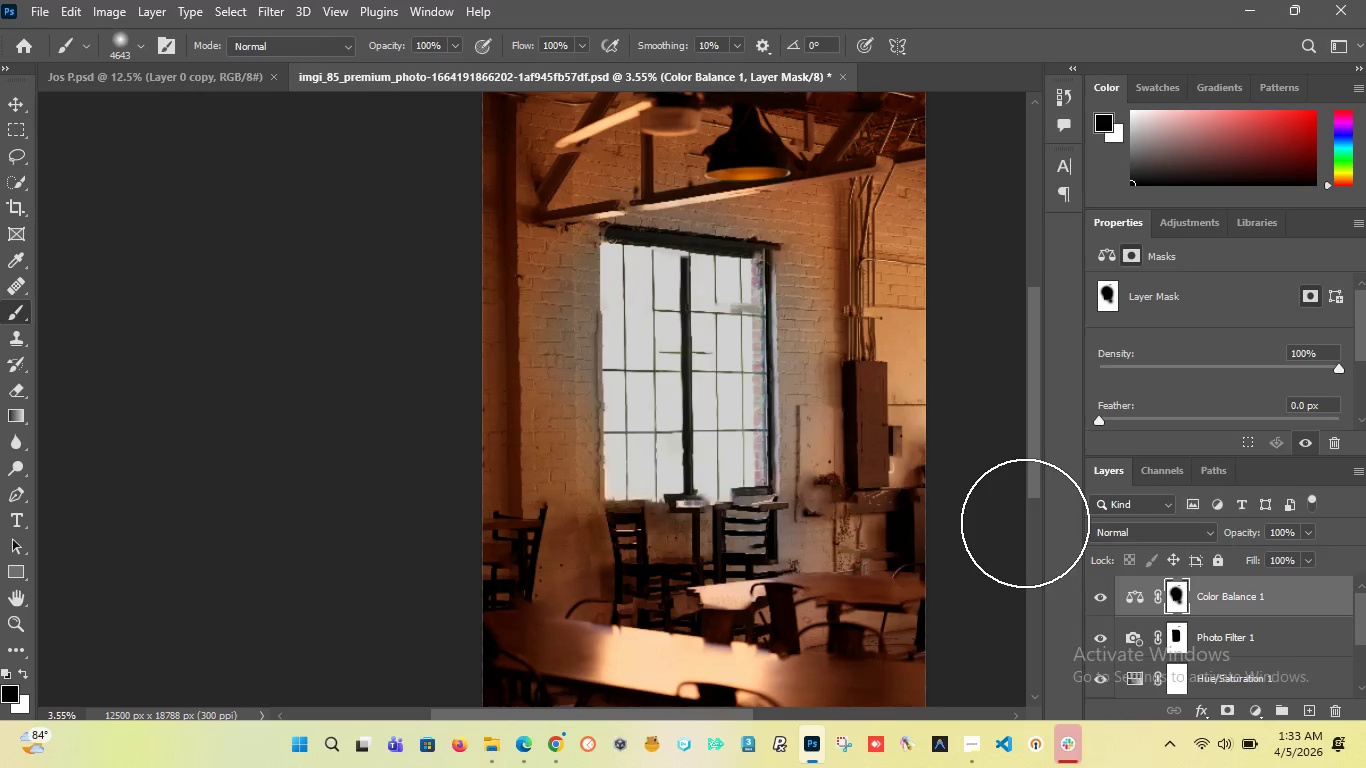 
key(Control+Z)
 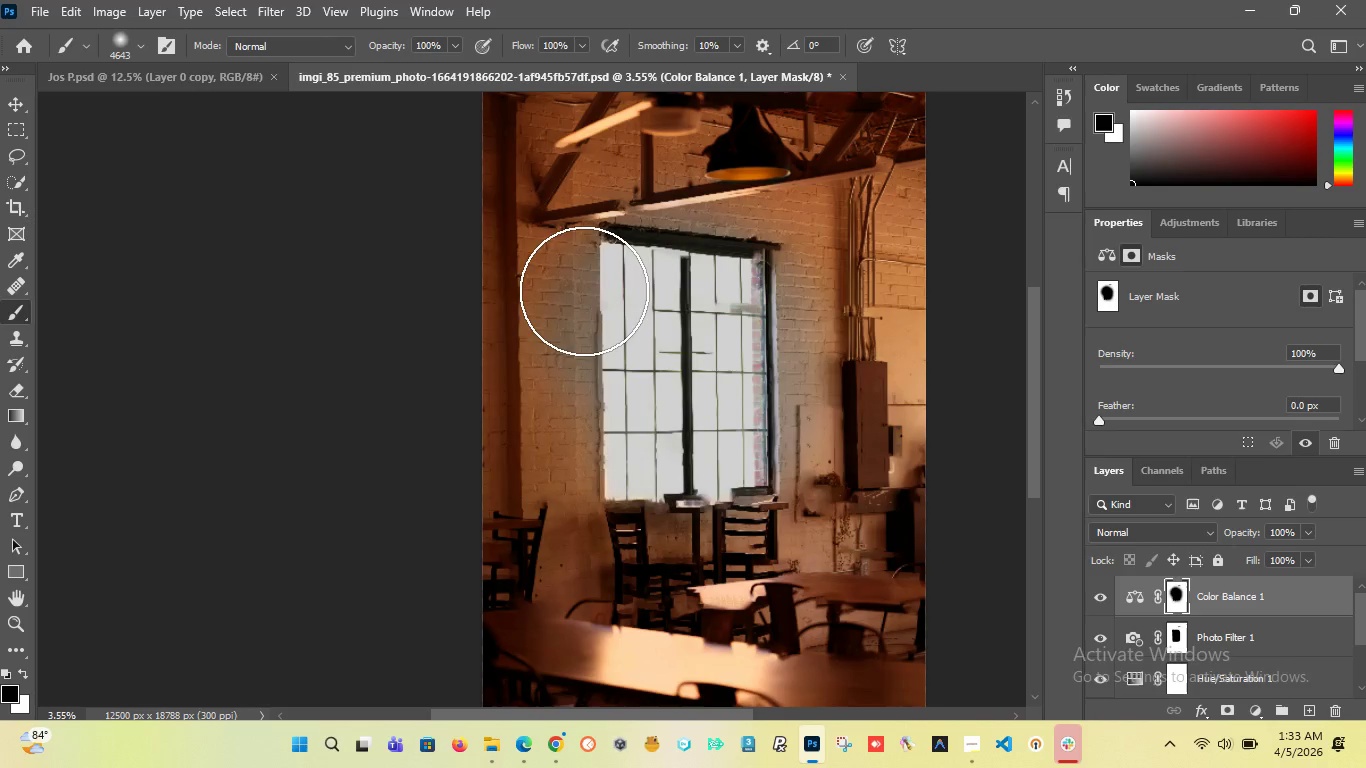 
wait(6.0)
 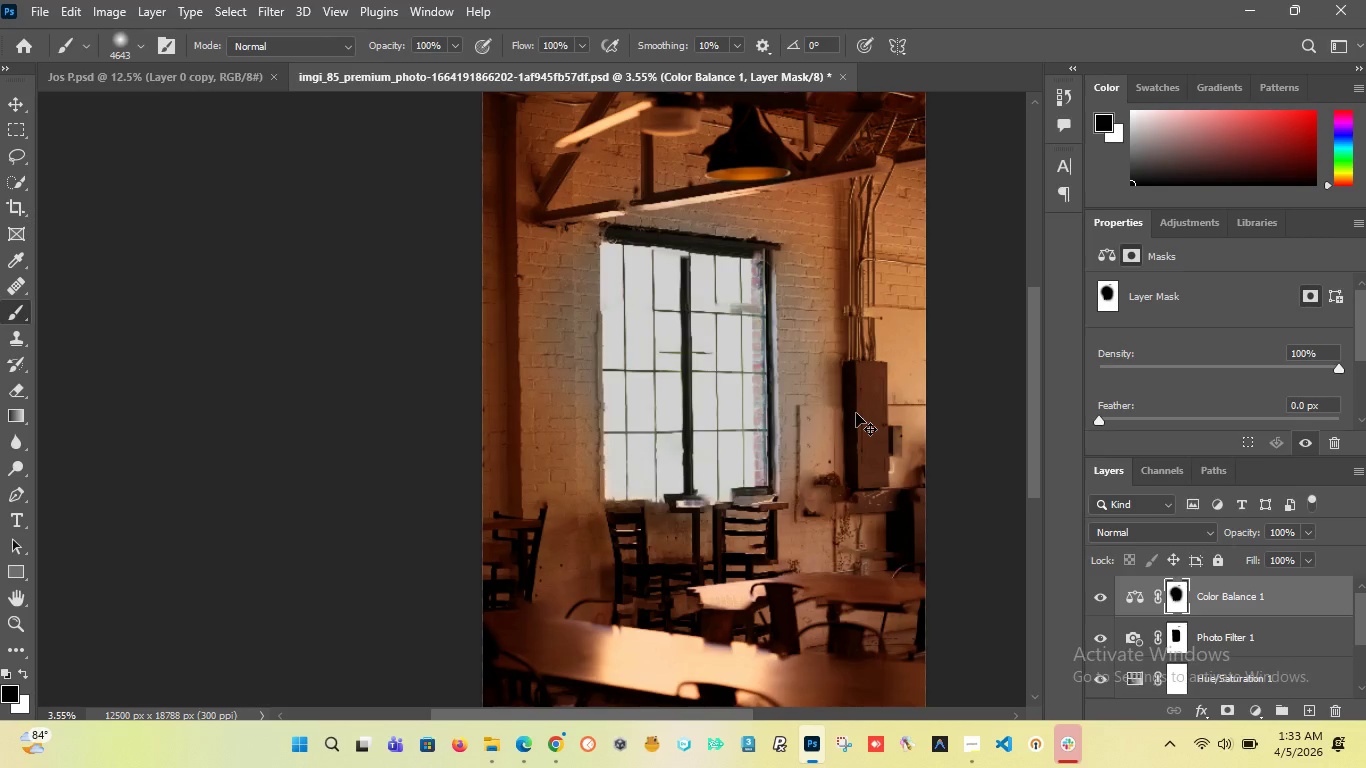 
scroll: coordinate [613, 401], scroll_direction: none, amount: 0.0
 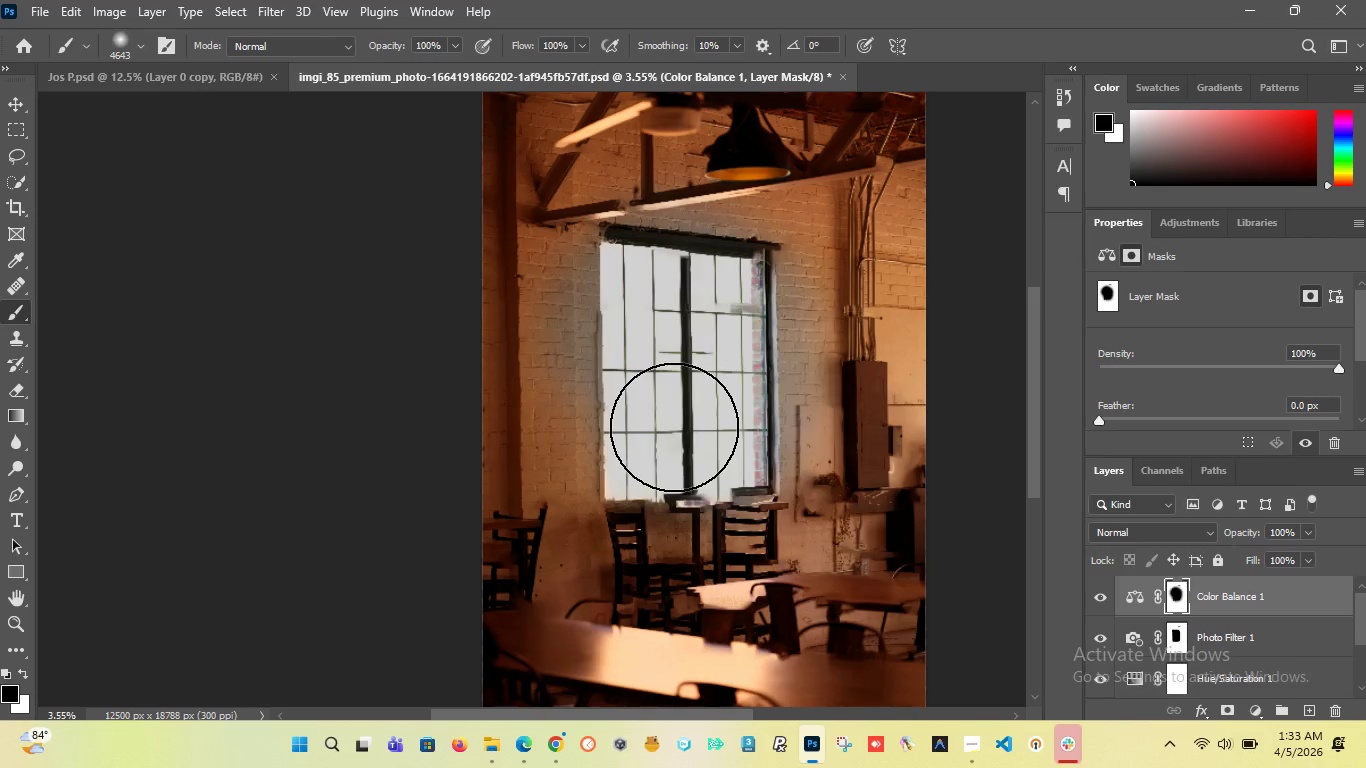 
hold_key(key=AltLeft, duration=1.39)
scroll: coordinate [704, 460], scroll_direction: down, amount: 2.0
 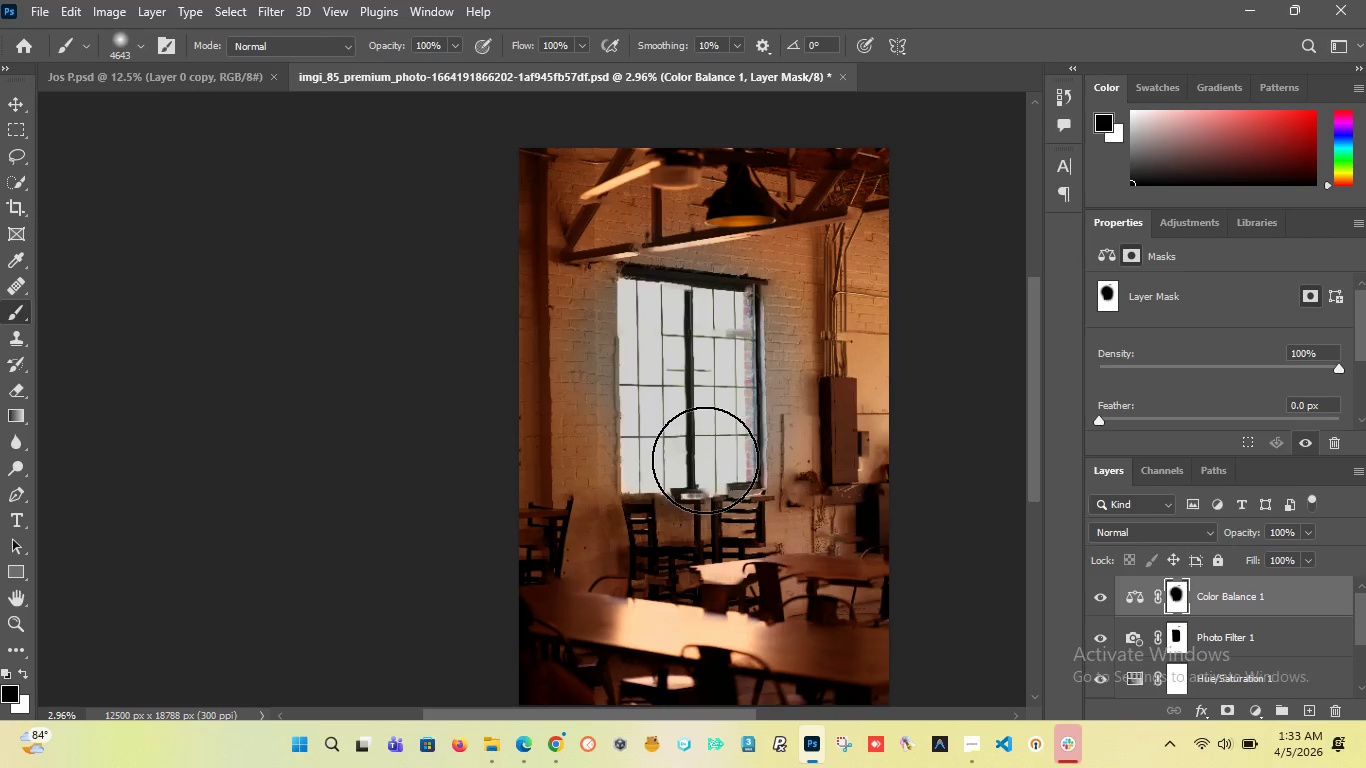 
key(Control+Z)
 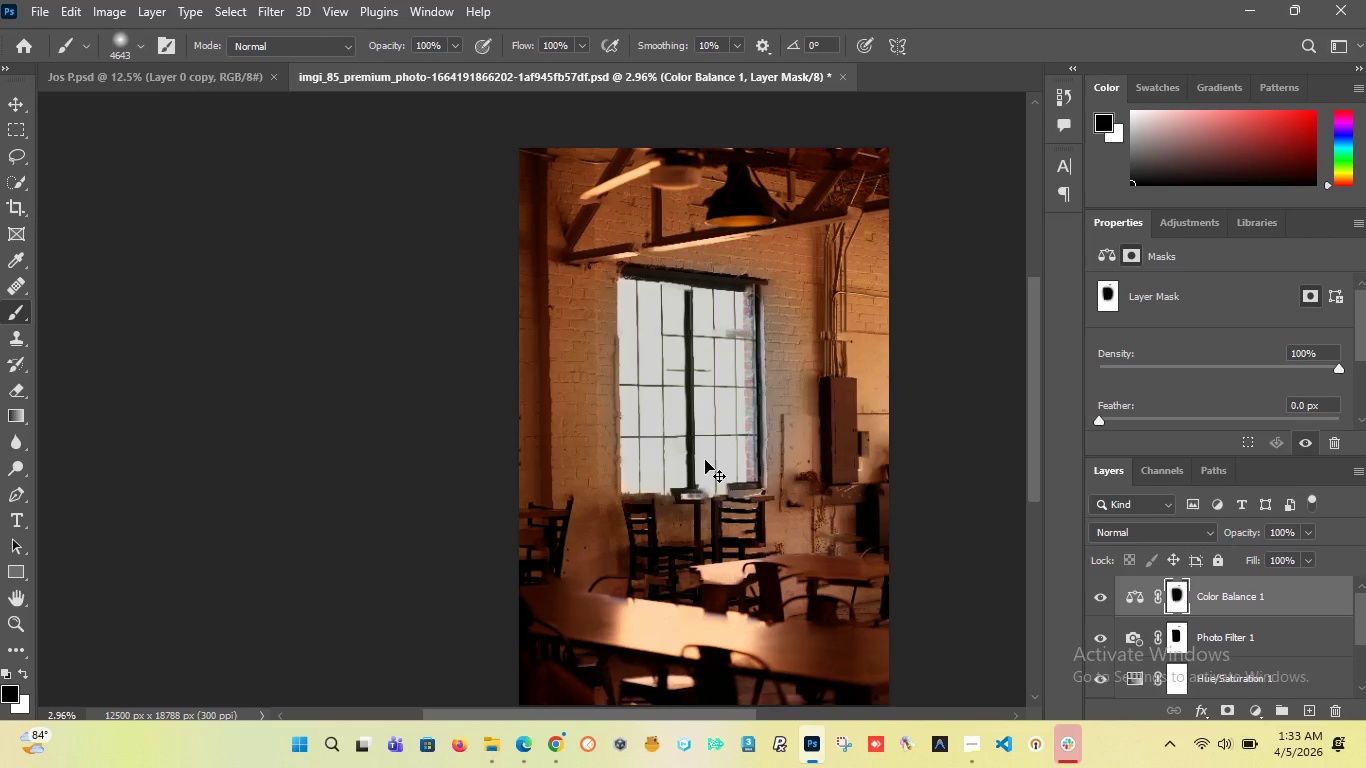 
wait(8.59)
 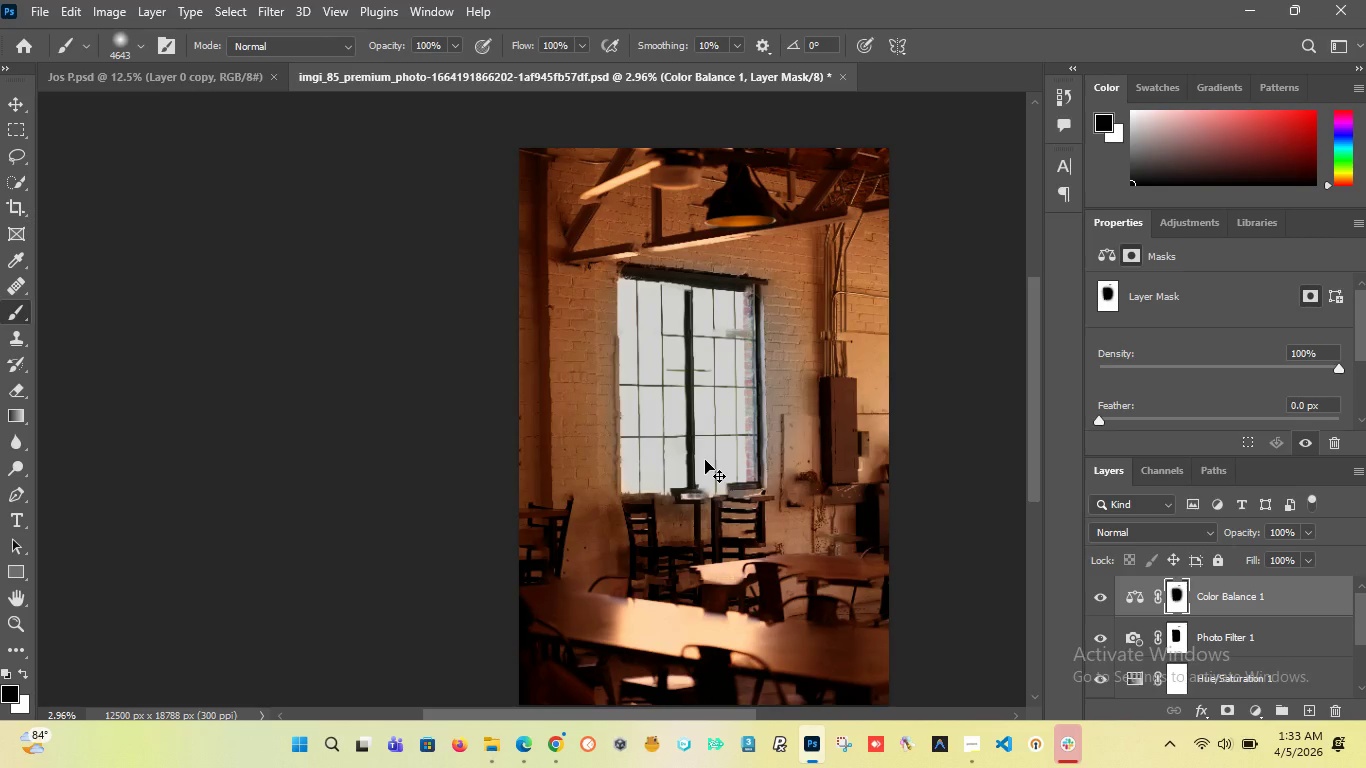 
left_click([23, 672])
 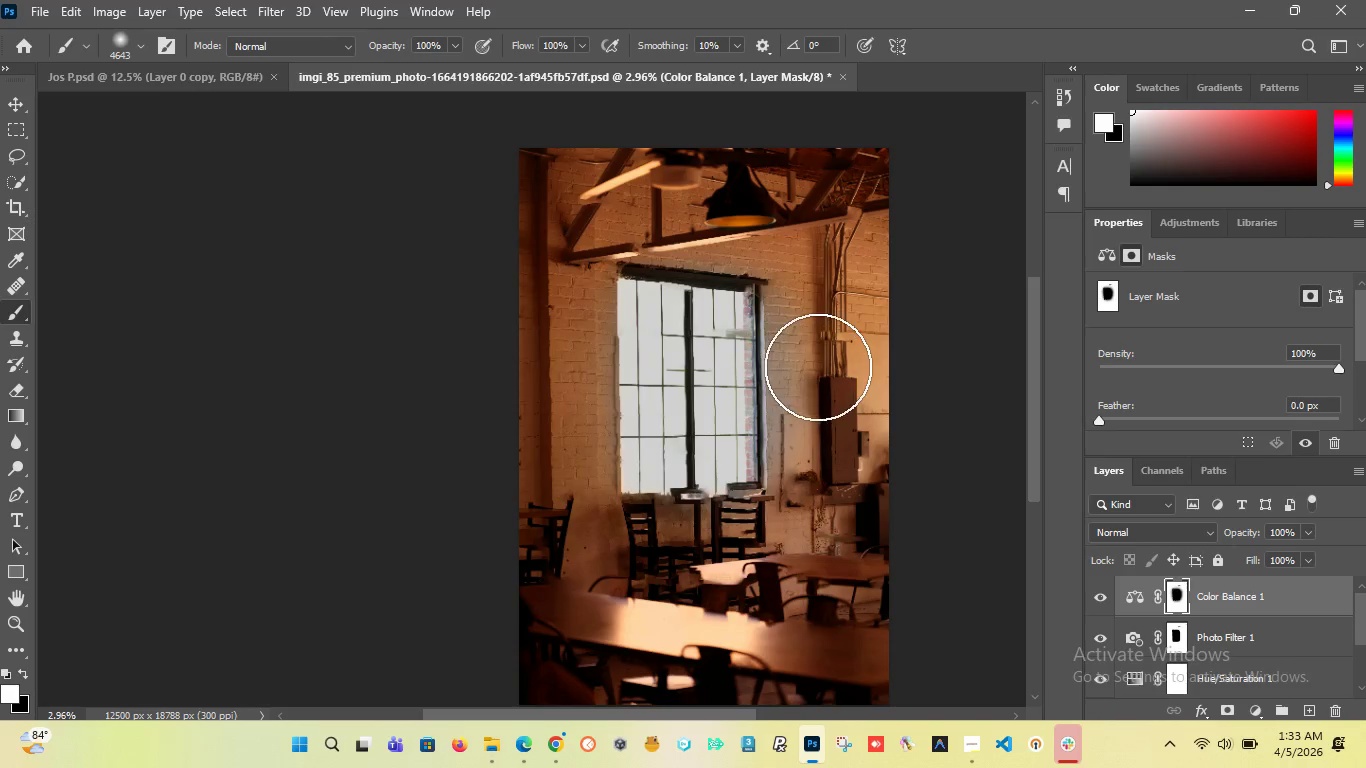 
hold_key(key=AltLeft, duration=1.45)
 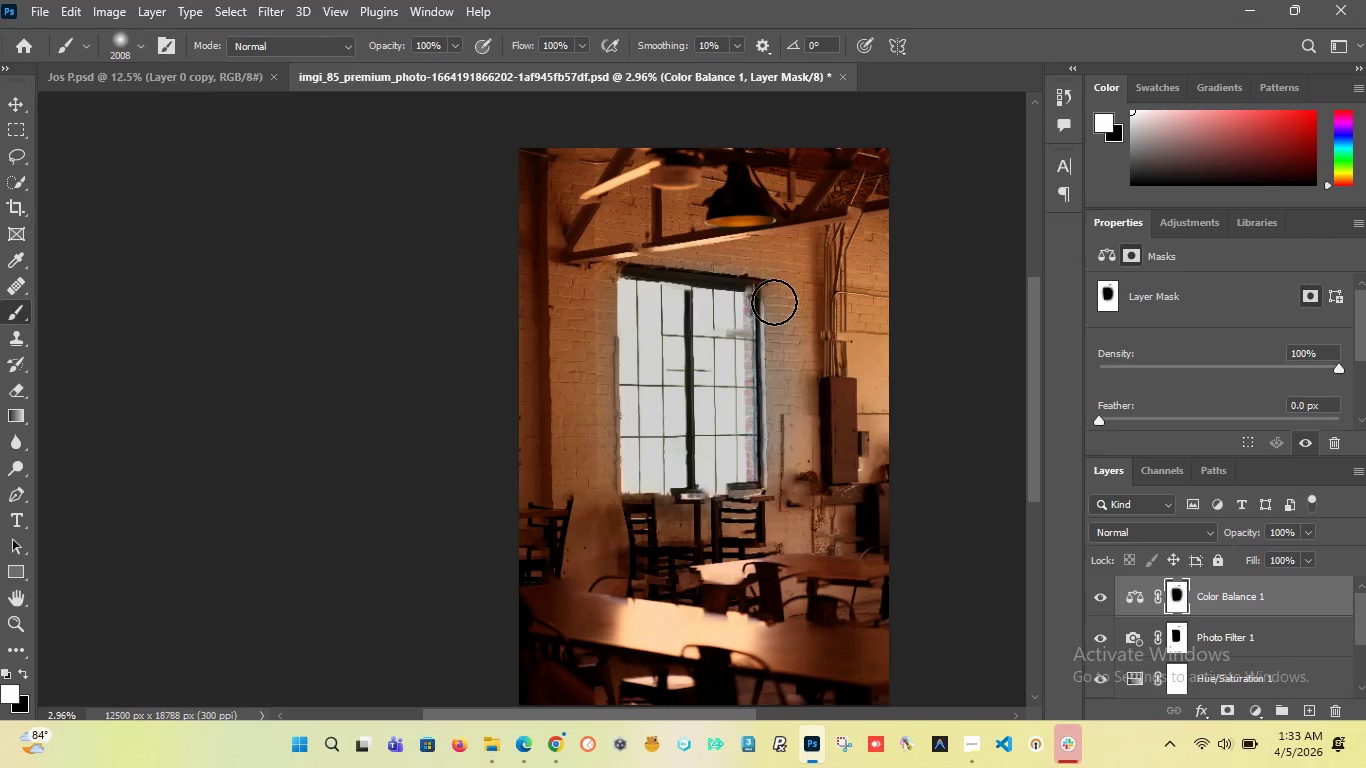 
left_click_drag(start_coordinate=[775, 307], to_coordinate=[821, 493])
 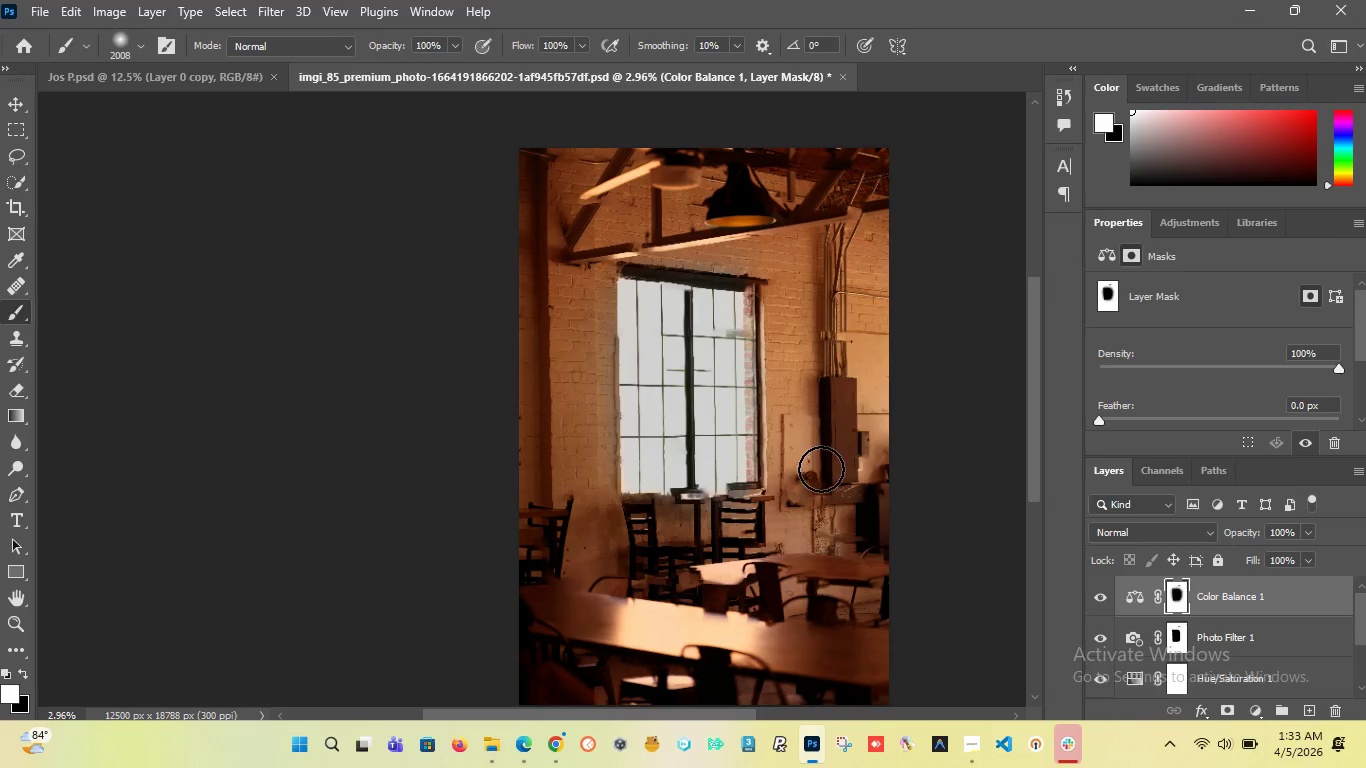 
key(Control+Z)
 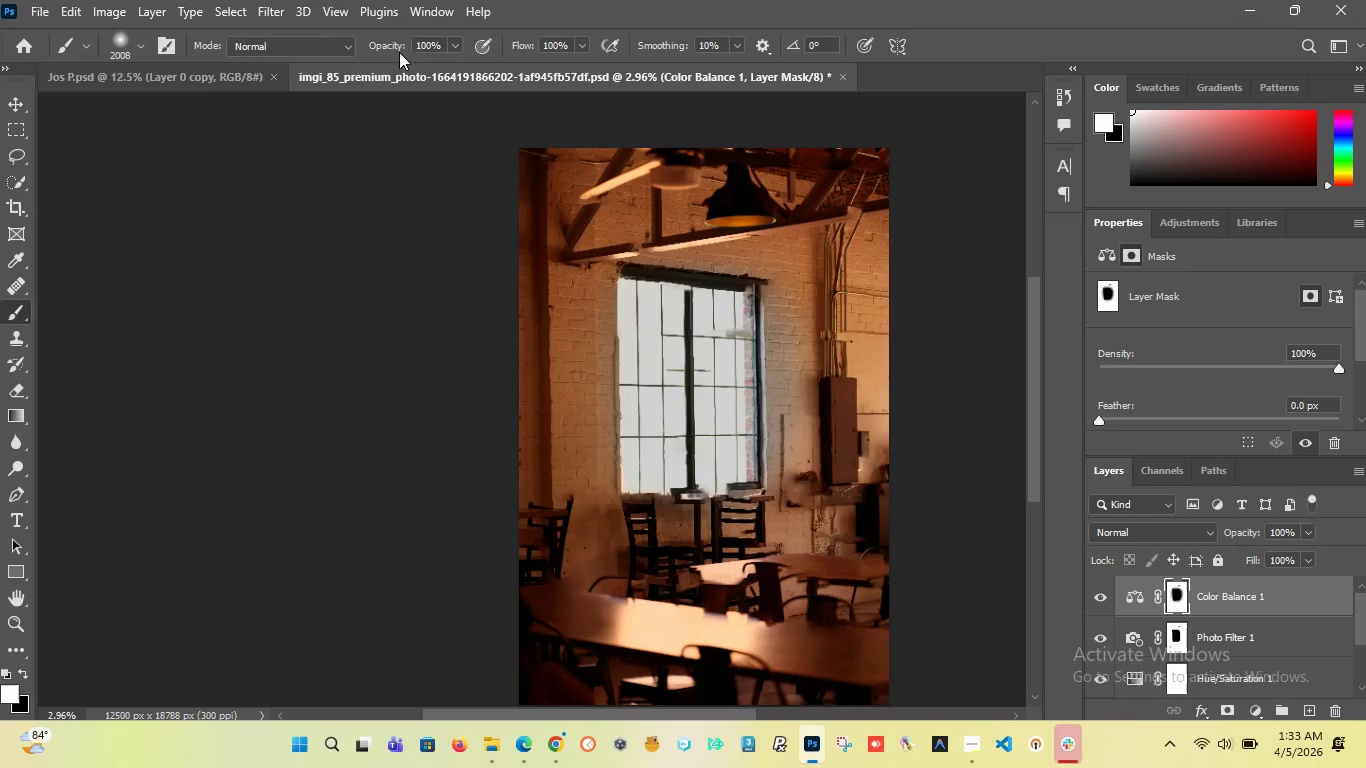 
left_click_drag(start_coordinate=[392, 50], to_coordinate=[350, 61])
 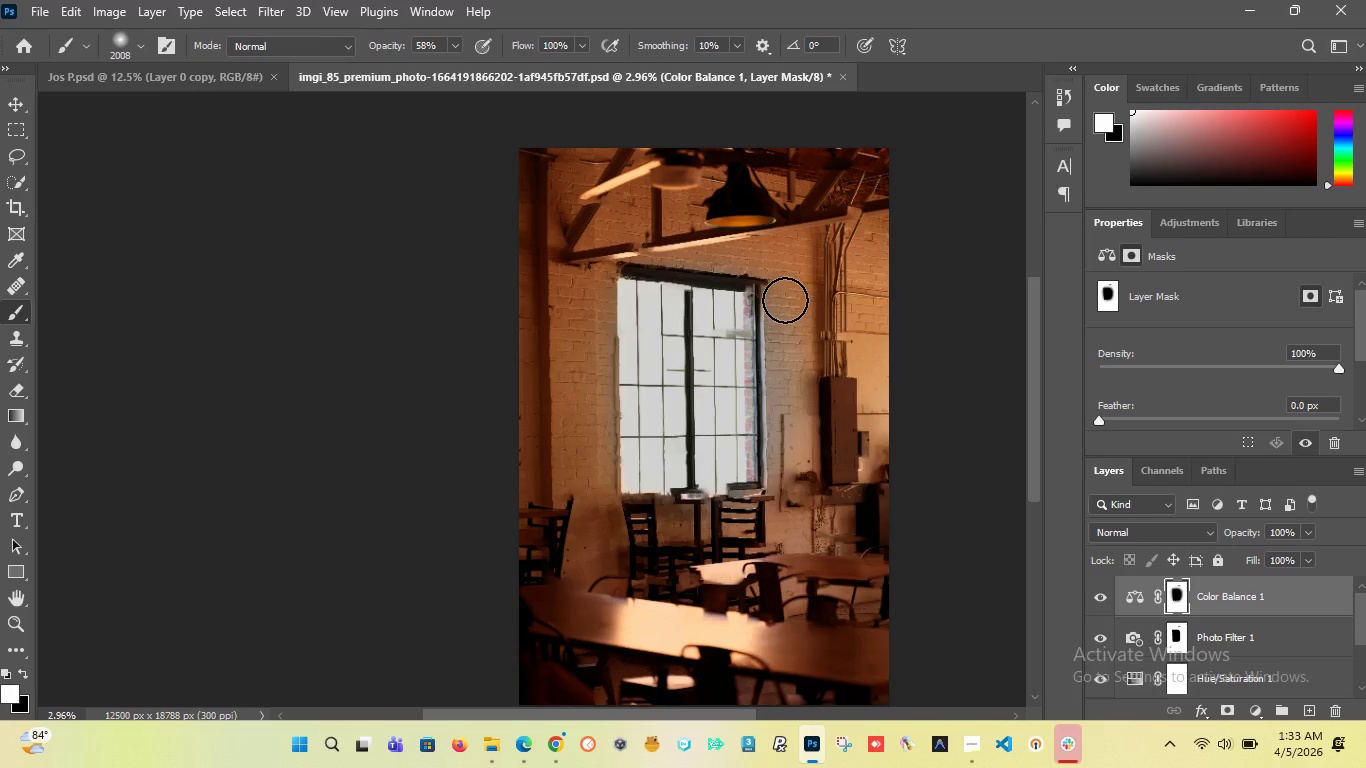 
left_click_drag(start_coordinate=[785, 300], to_coordinate=[807, 451])
 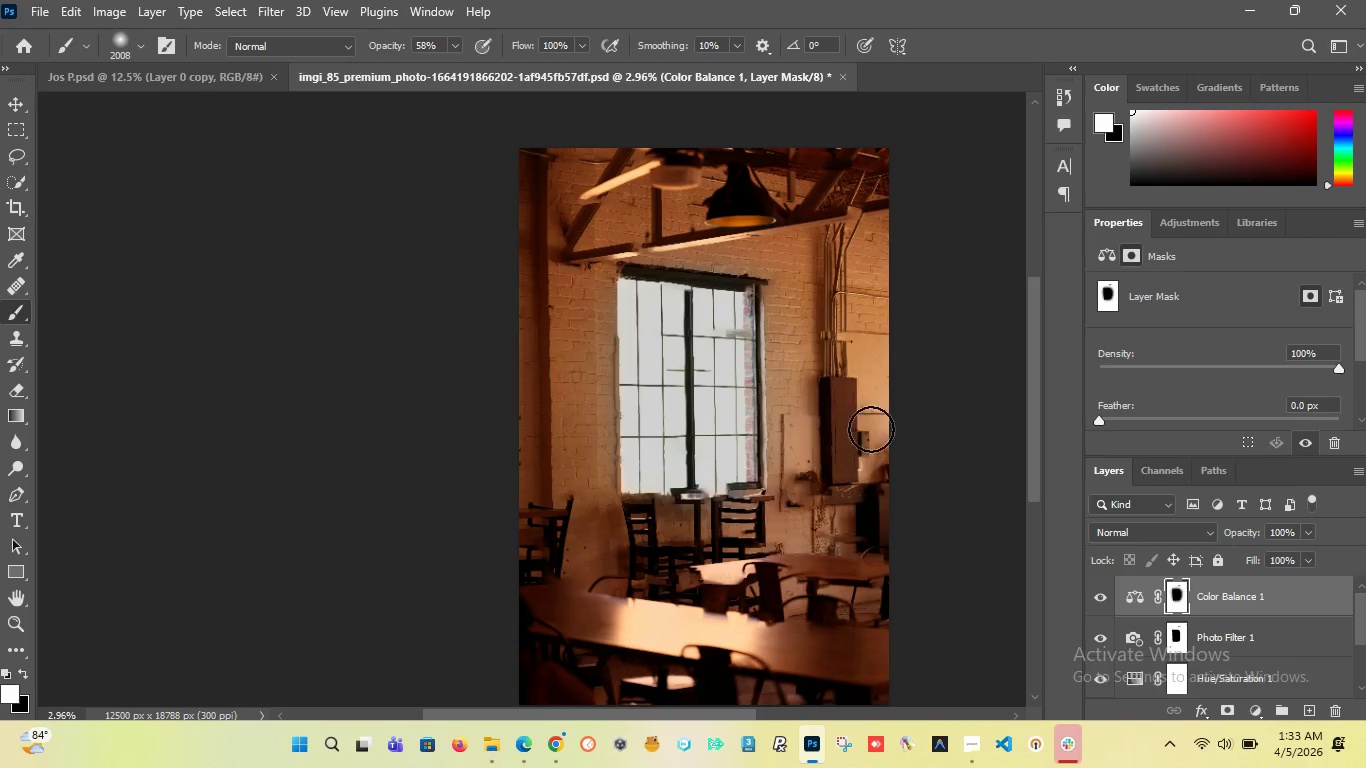 
key(Control+Z)
 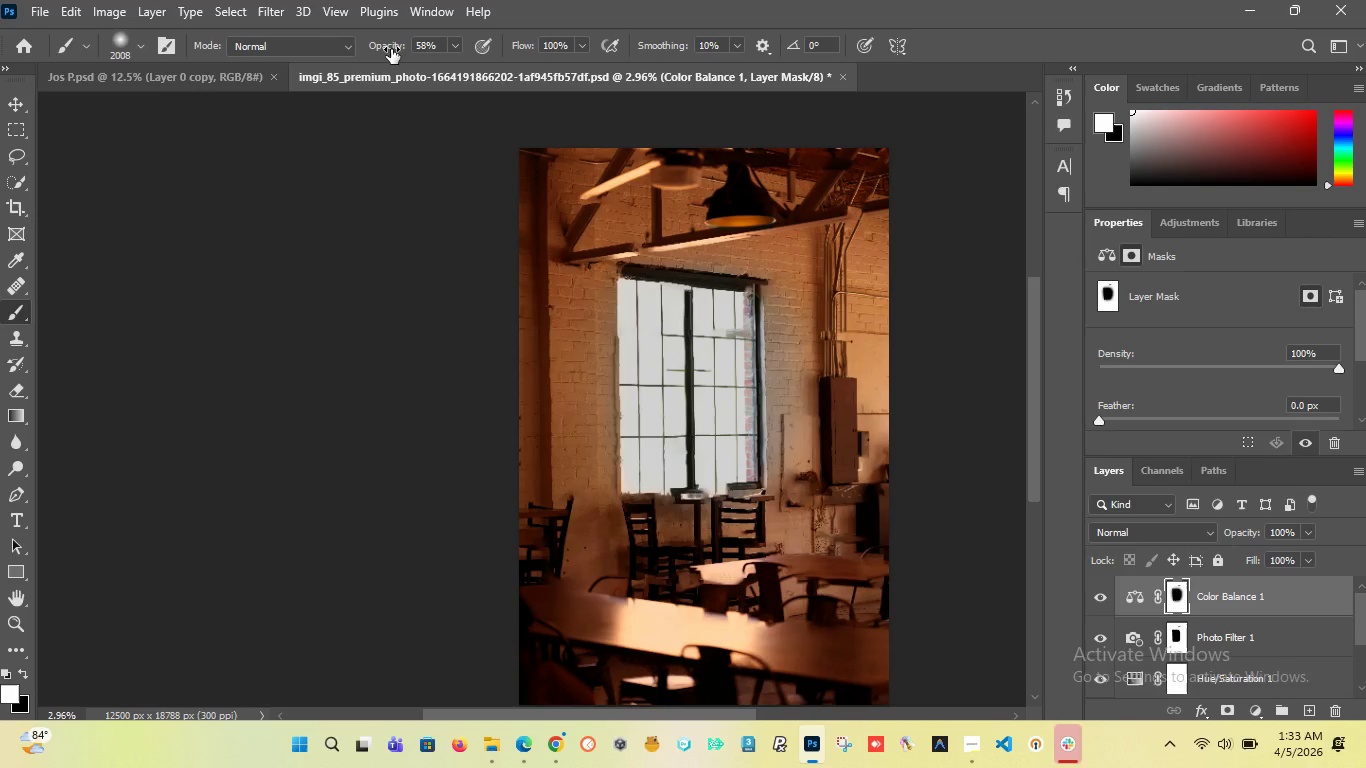 
left_click_drag(start_coordinate=[390, 49], to_coordinate=[358, 53])
 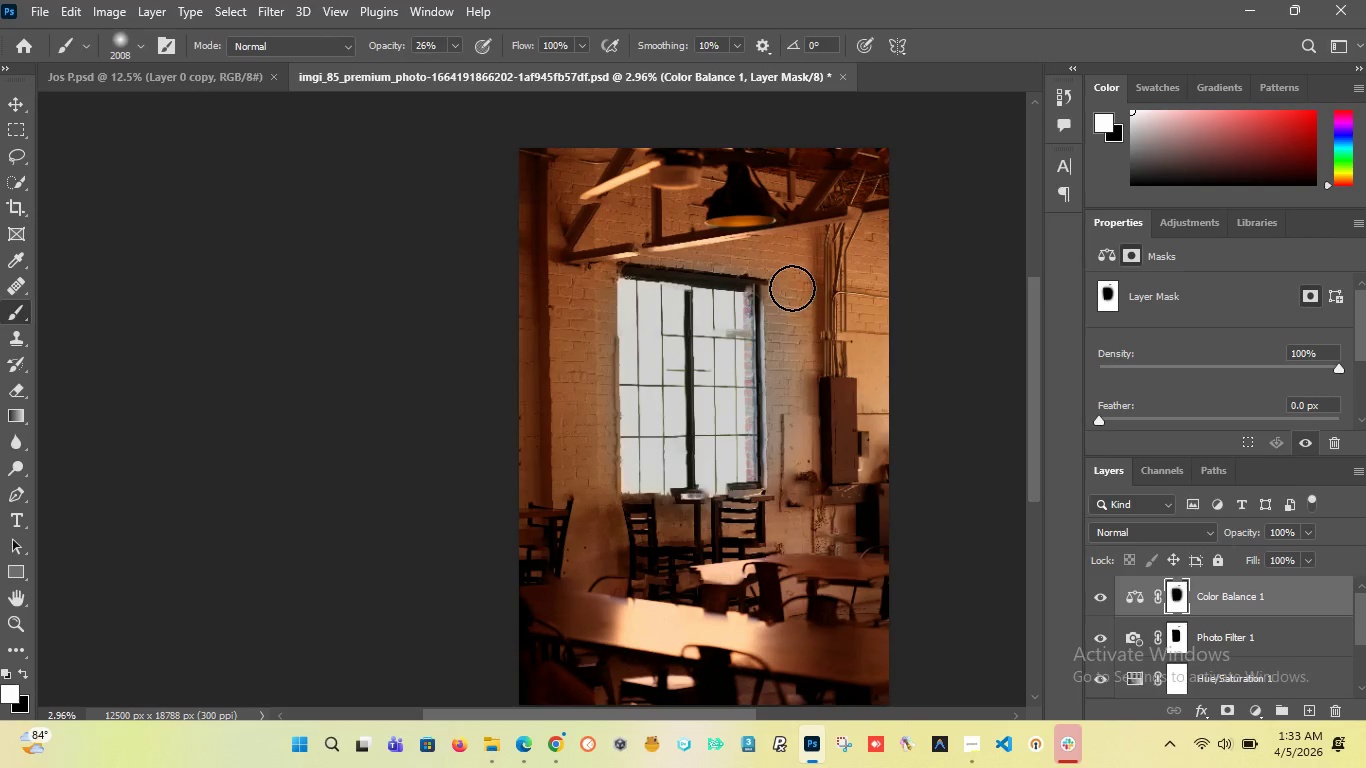 
left_click_drag(start_coordinate=[788, 298], to_coordinate=[755, 499])
 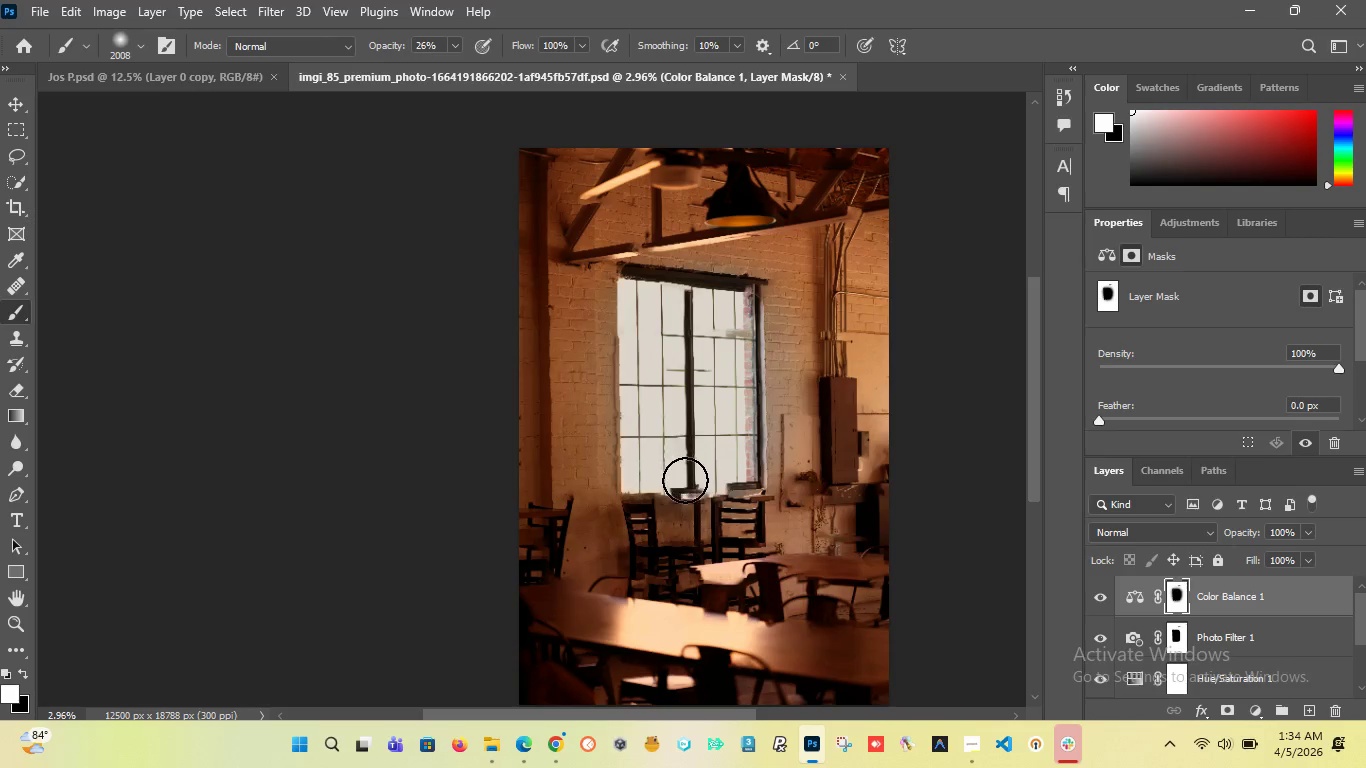 
hold_key(key=AltLeft, duration=0.7)
scroll: coordinate [689, 494], scroll_direction: down, amount: 7.0
 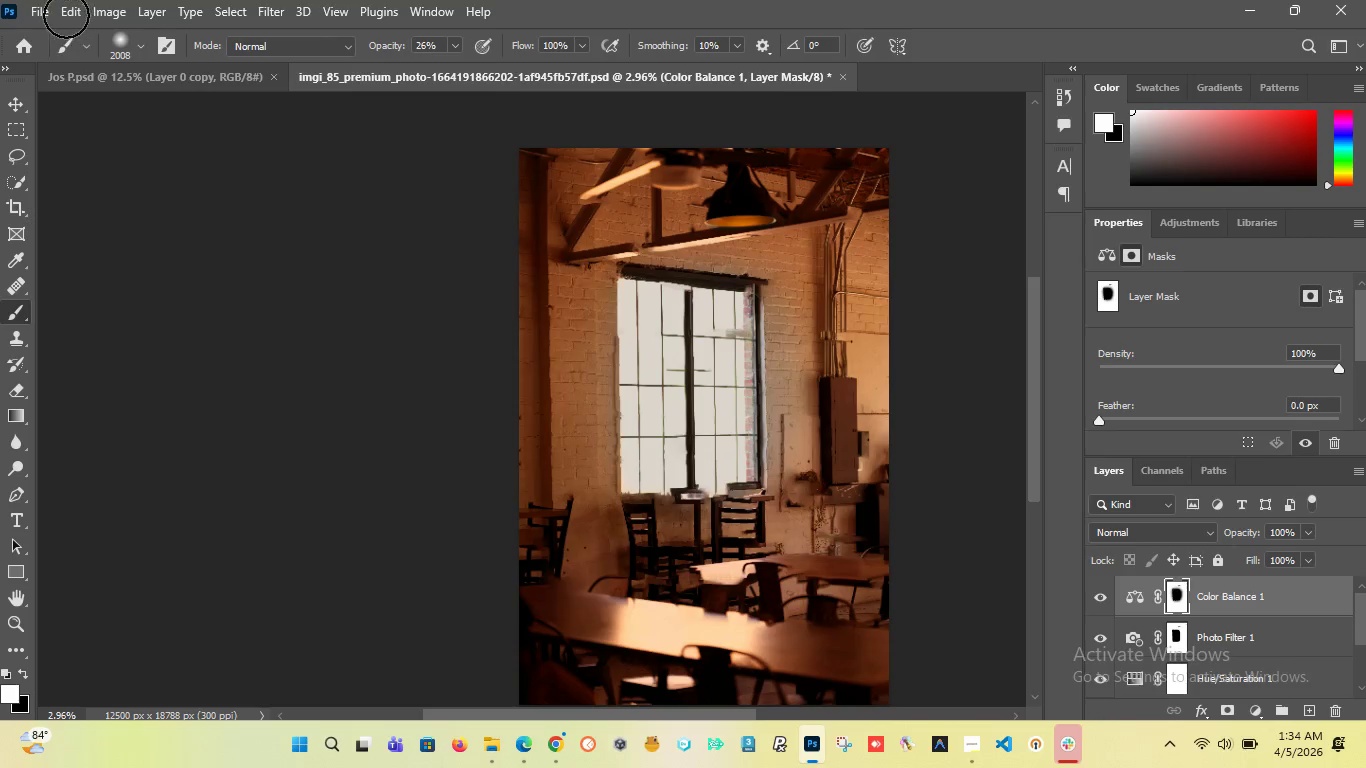 
key(Control+S)
 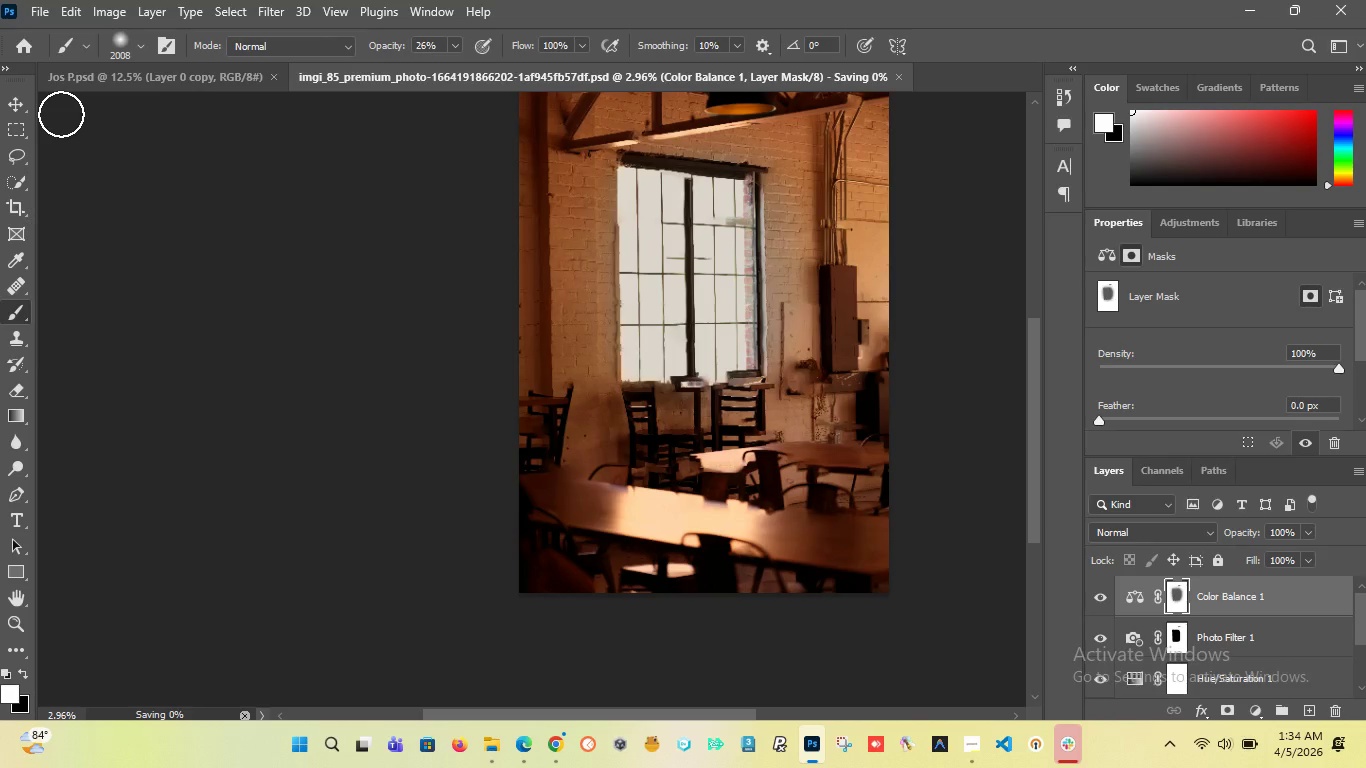 
wait(34.62)
 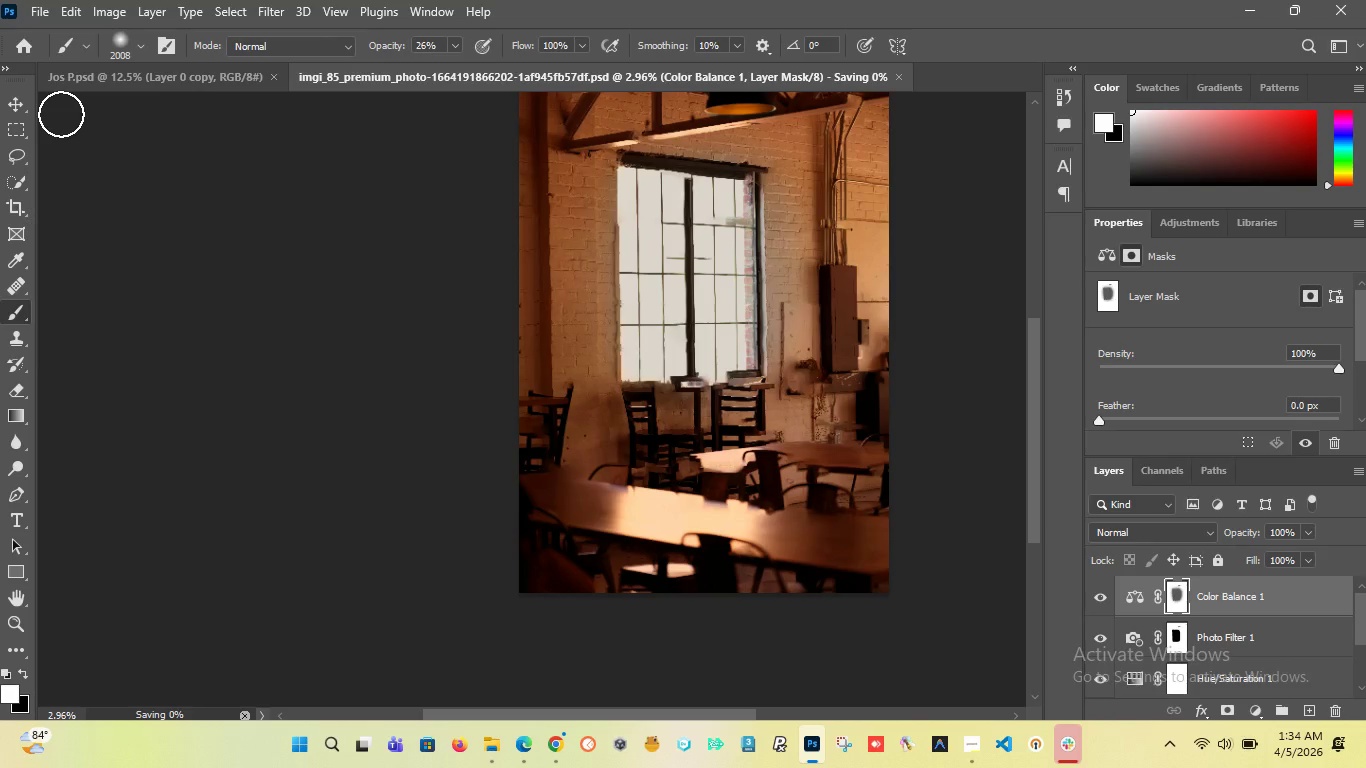 
scroll: coordinate [679, 283], scroll_direction: down, amount: 1.0
 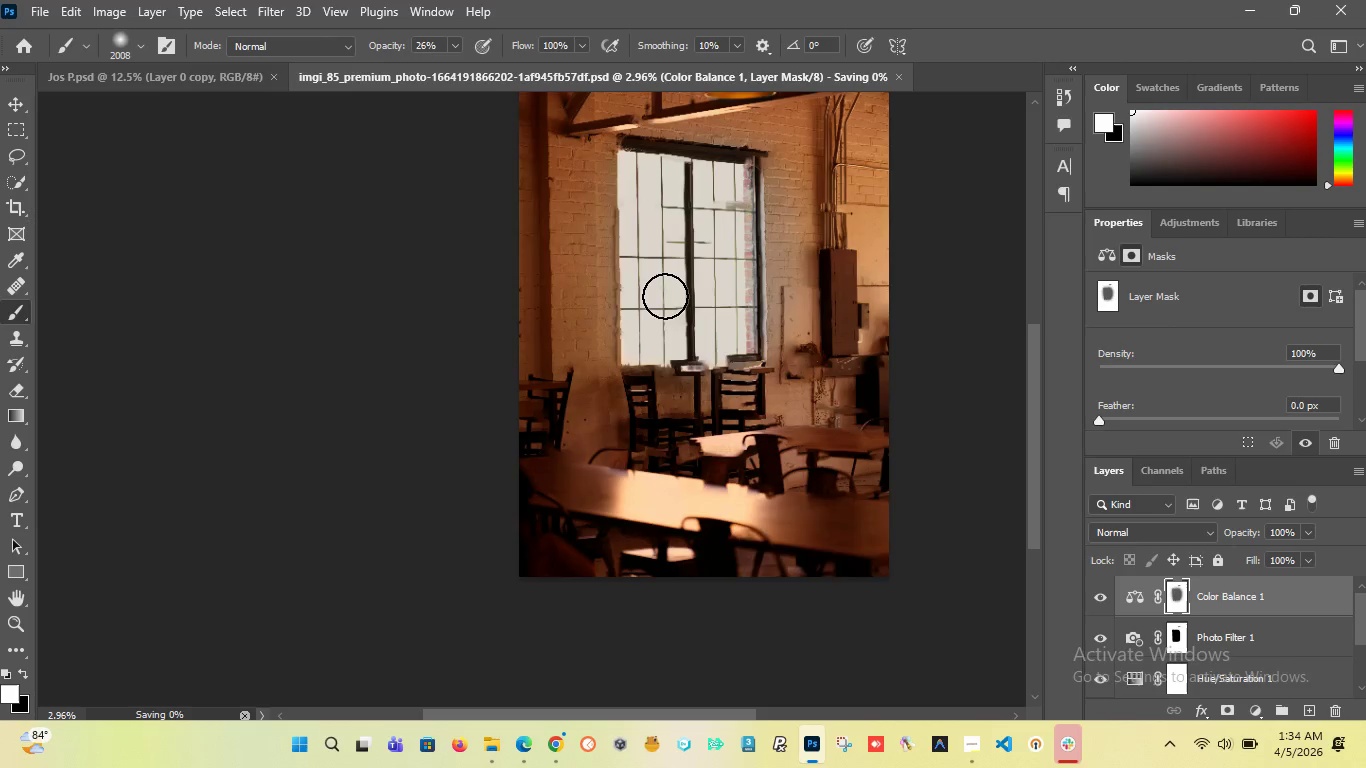 
hold_key(key=AltLeft, duration=1.51)
 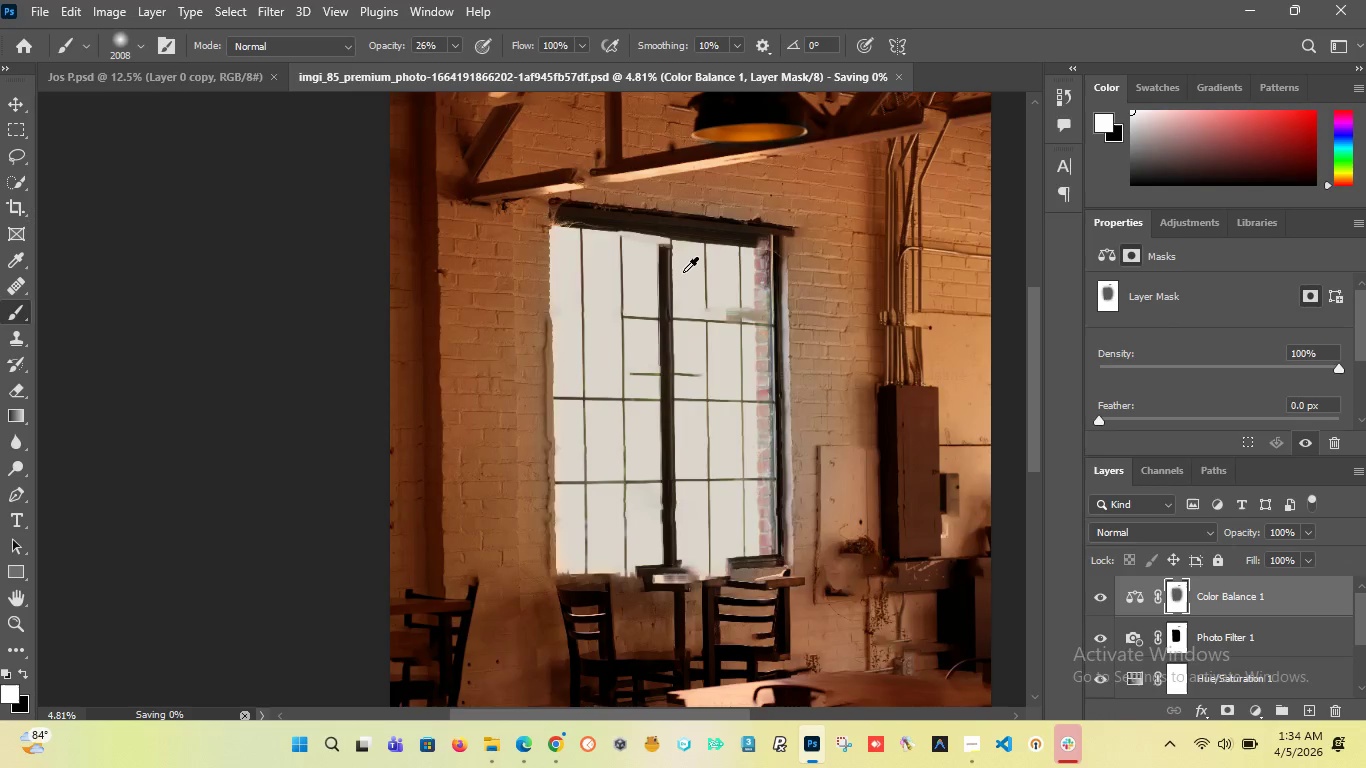 
scroll: coordinate [665, 296], scroll_direction: up, amount: 4.0
 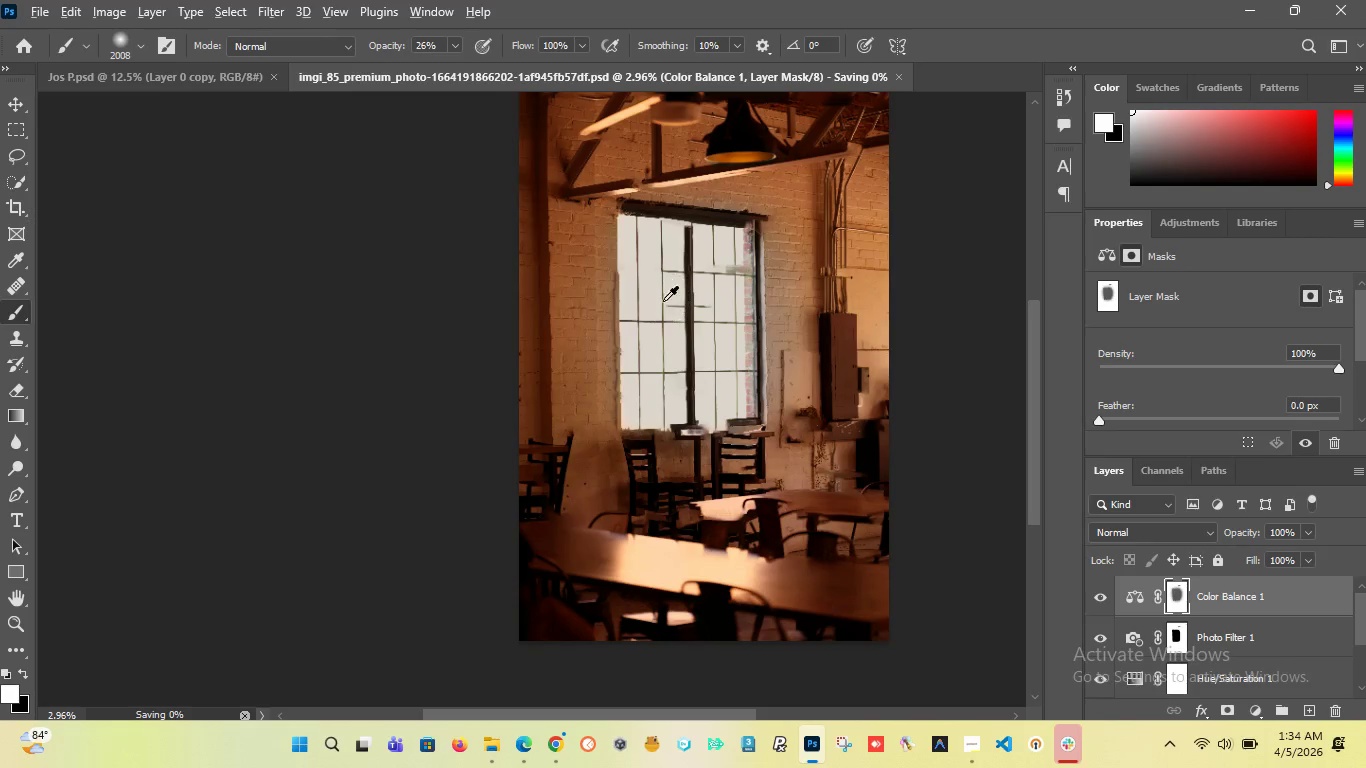 
hold_key(key=AltLeft, duration=1.5)
 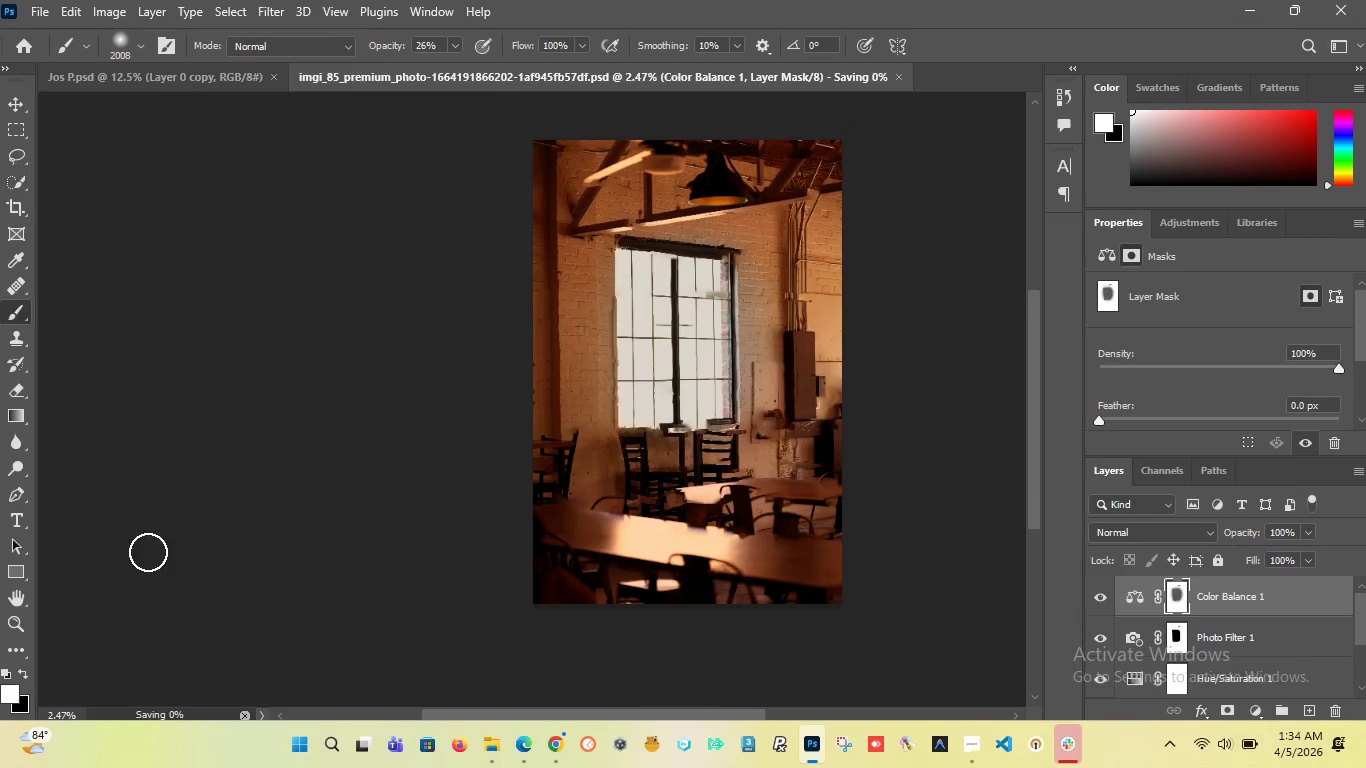 
scroll: coordinate [683, 271], scroll_direction: up, amount: 5.0
 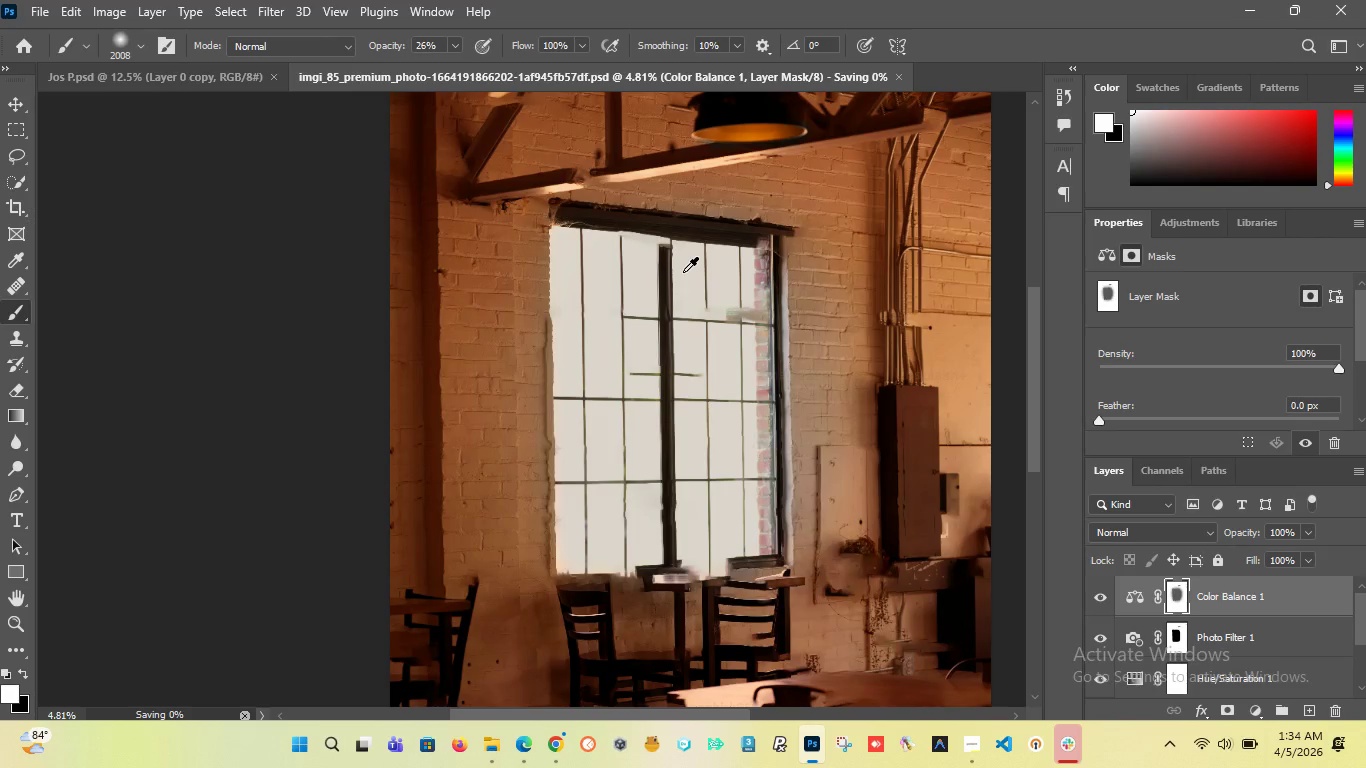 
key(Alt+AltLeft)
 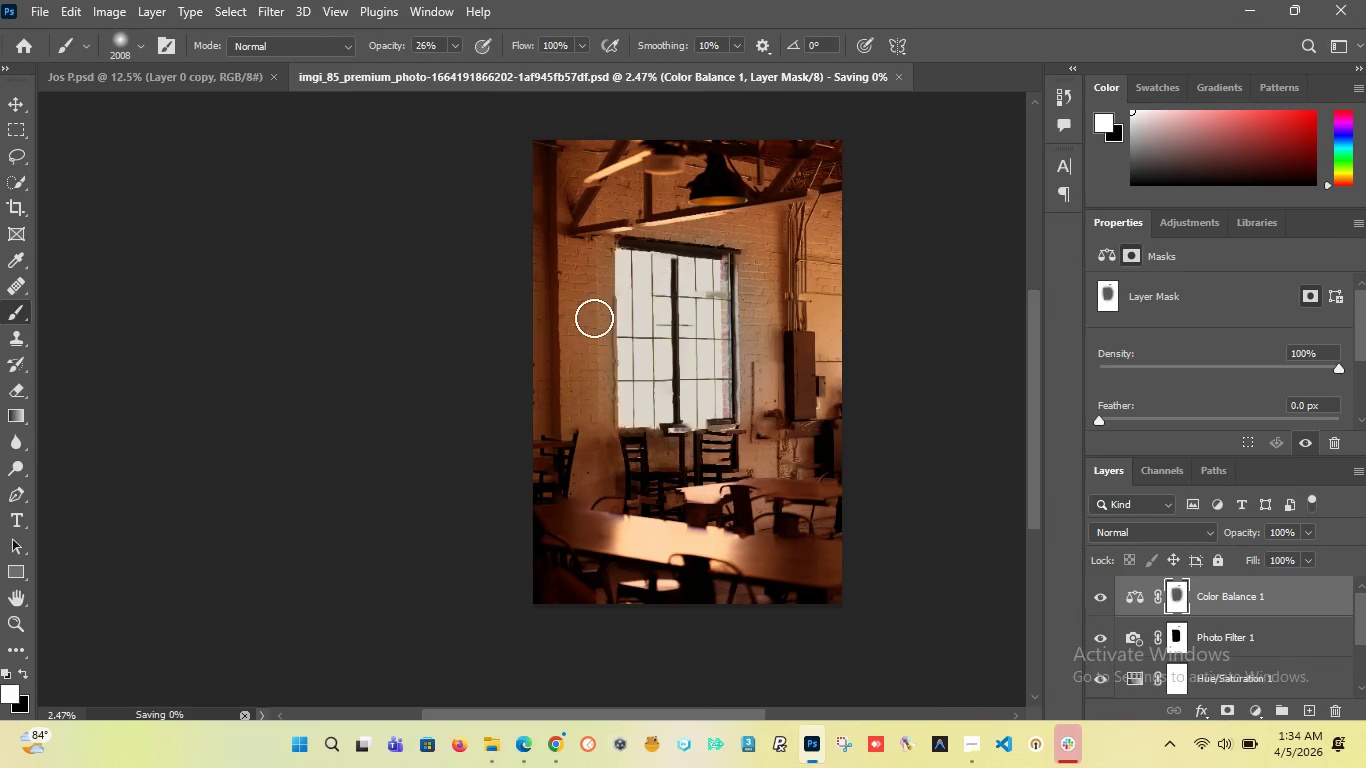 
key(Alt+AltLeft)
 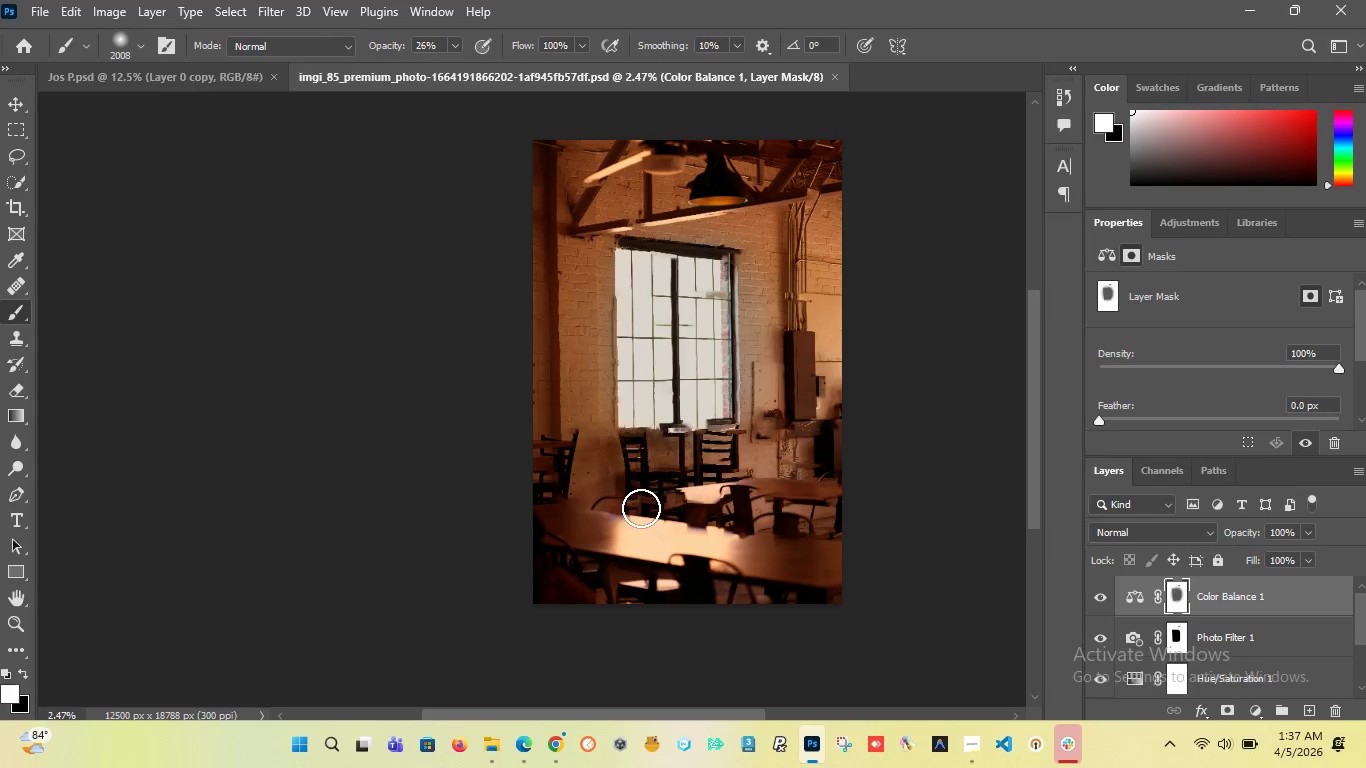 
scroll: coordinate [684, 275], scroll_direction: down, amount: 7.0
 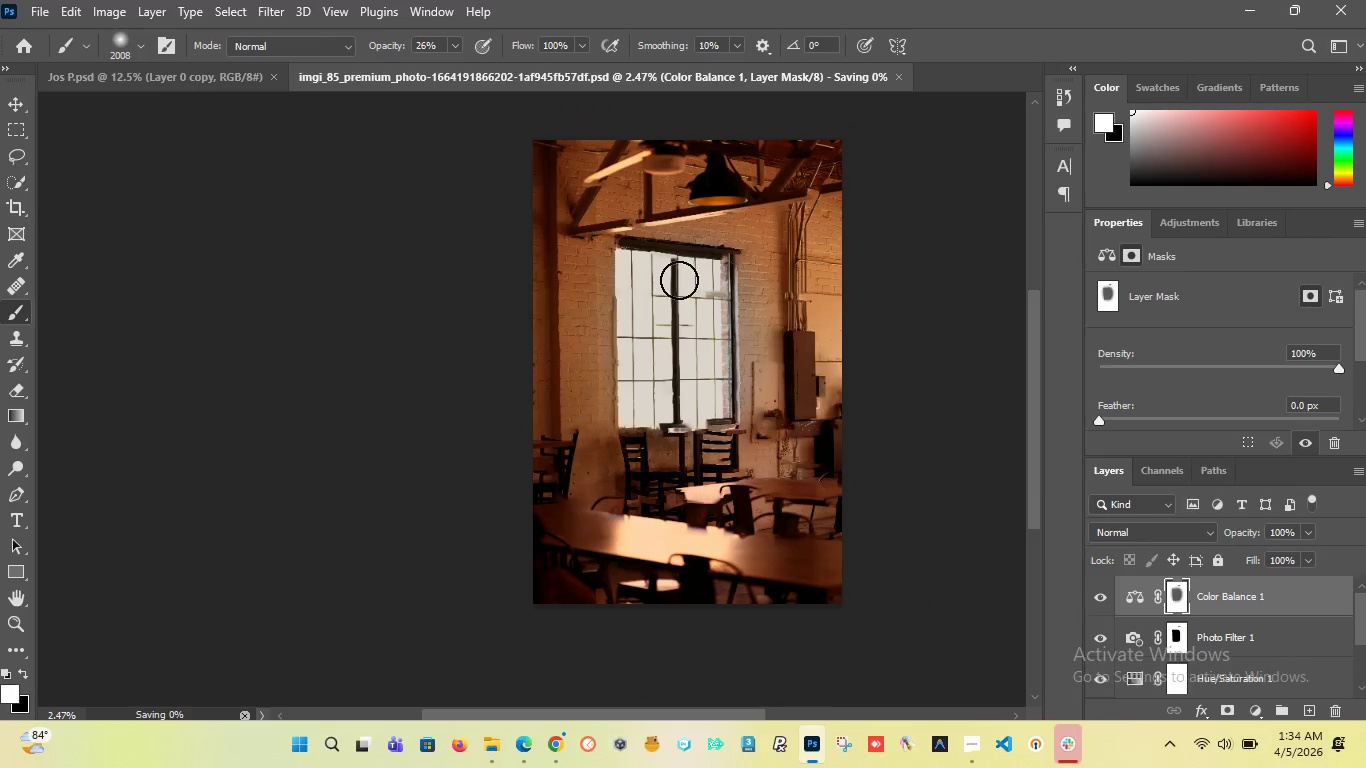 
wait(154.87)
 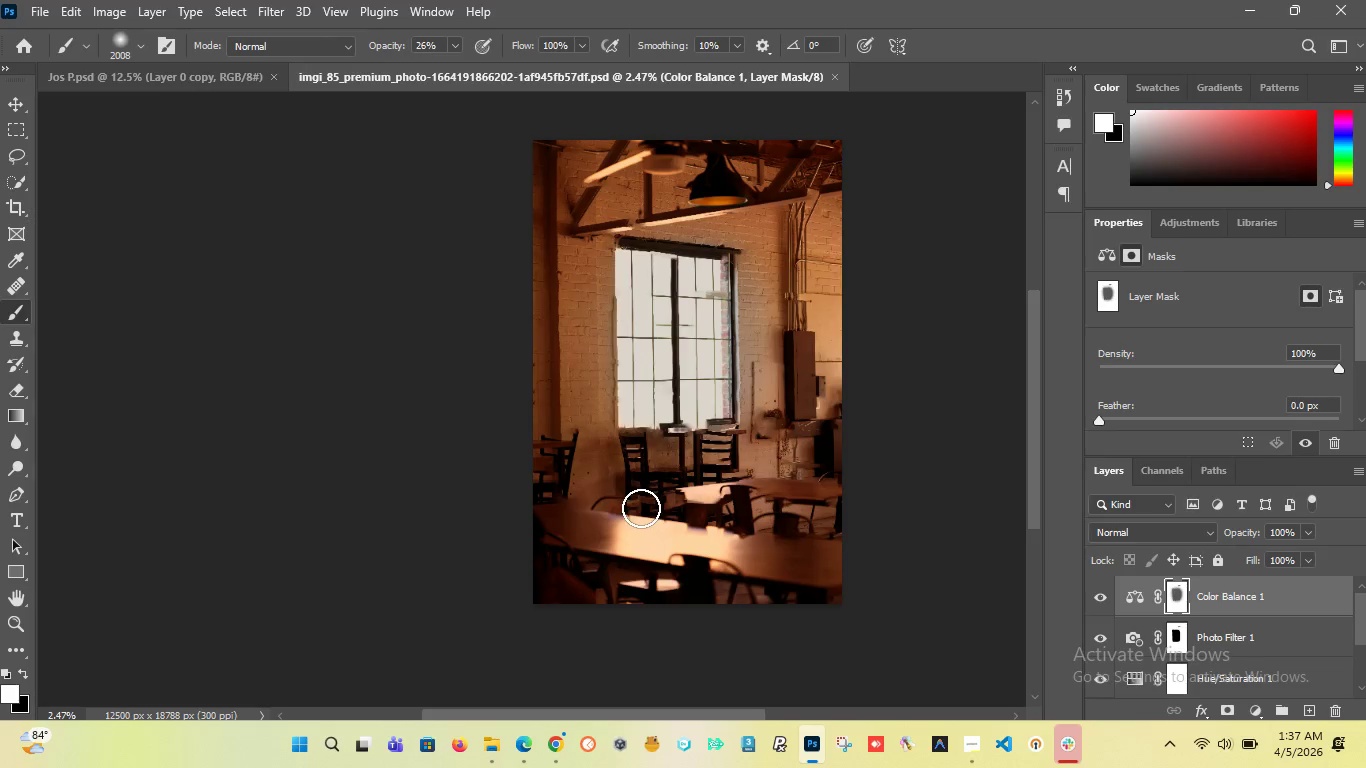 
left_click([1100, 642])
 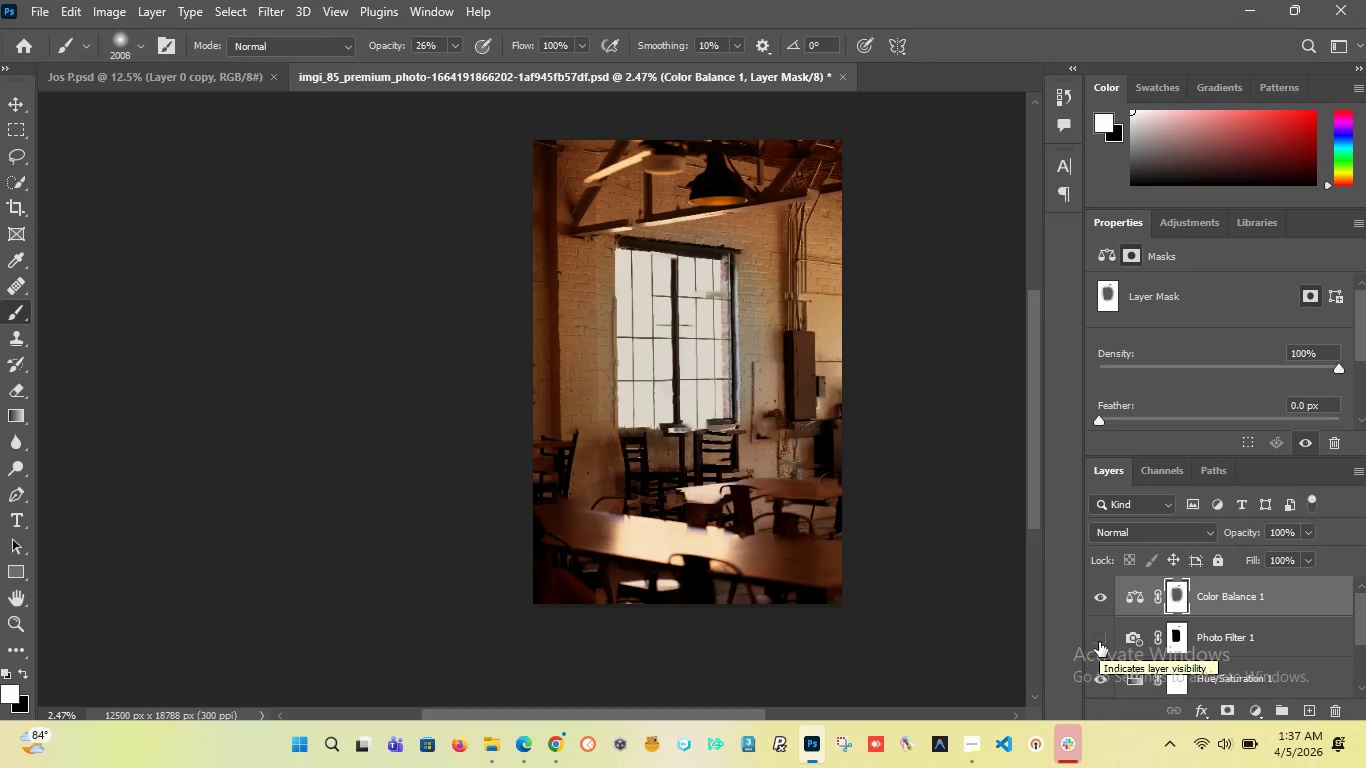 
left_click([1099, 642])
 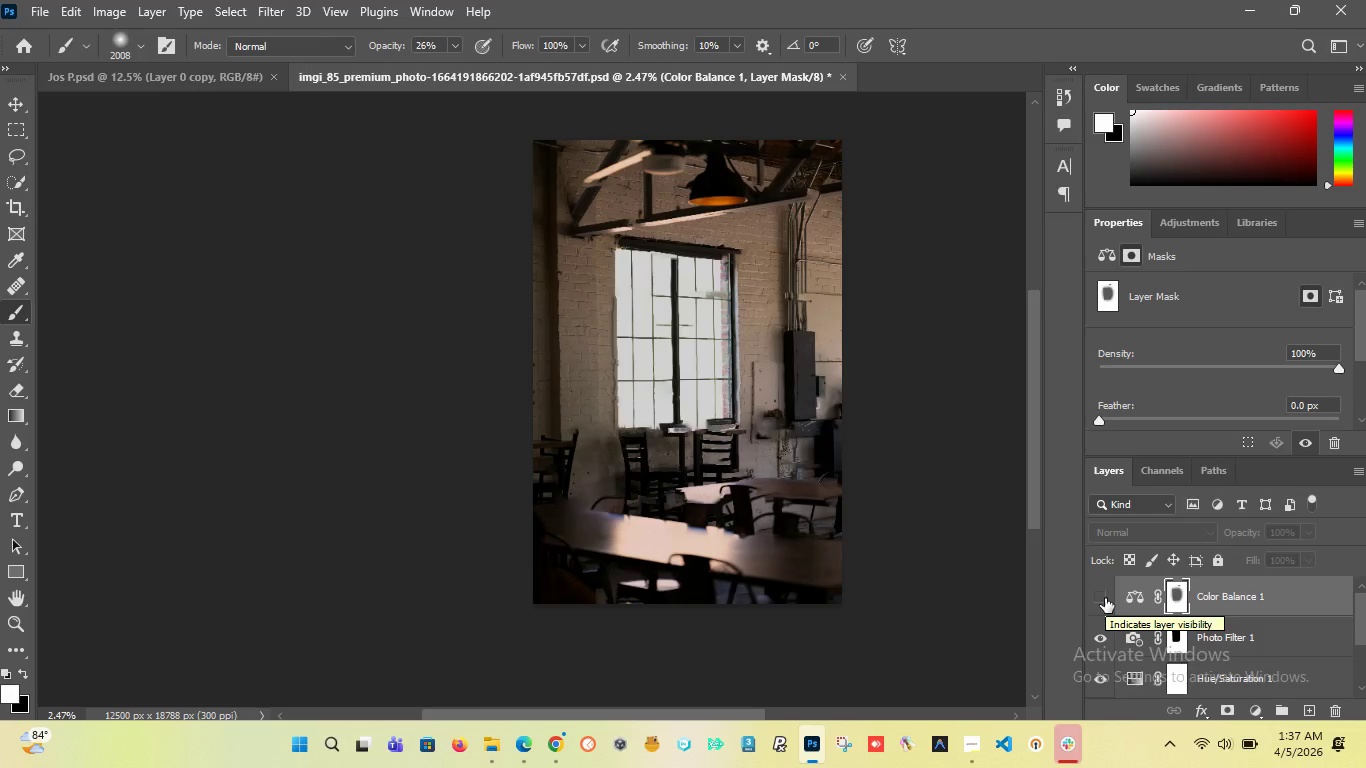 
left_click([1105, 596])
 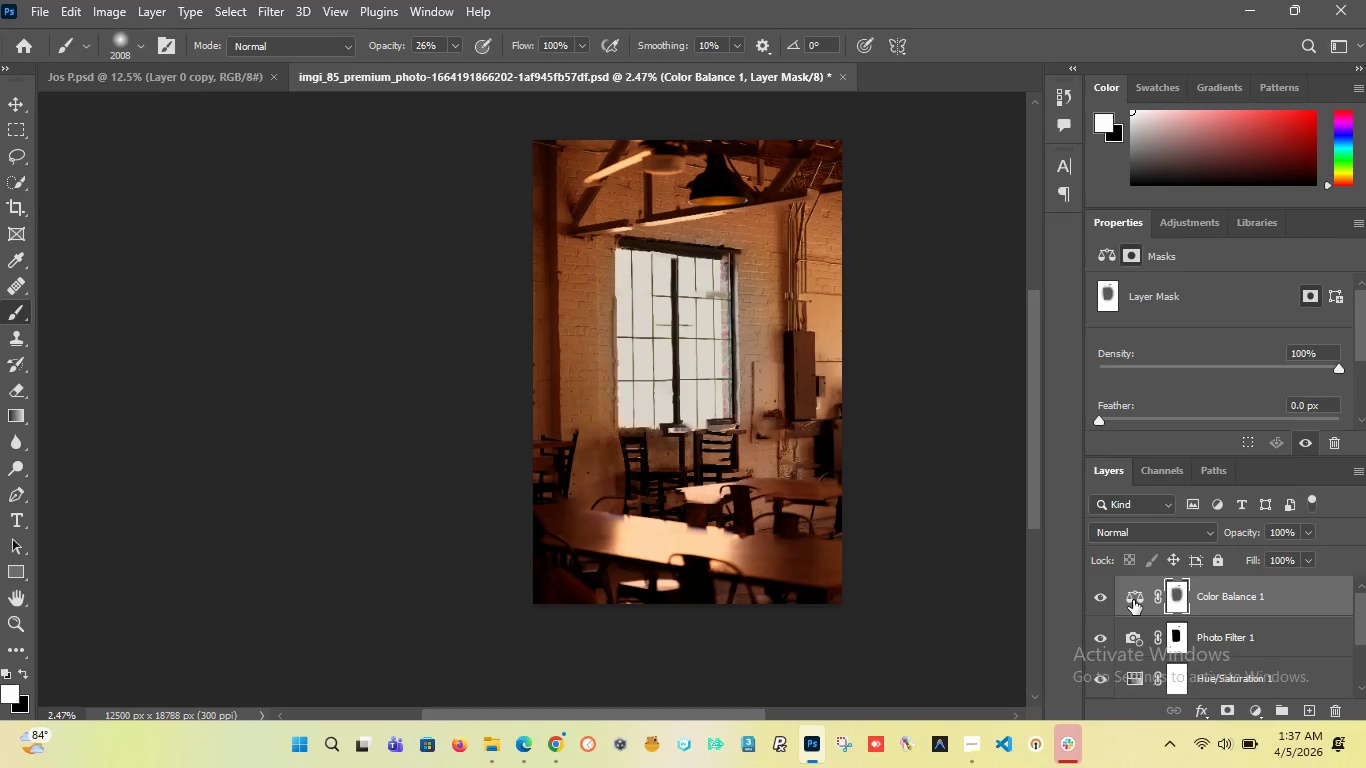 
left_click([1133, 600])
 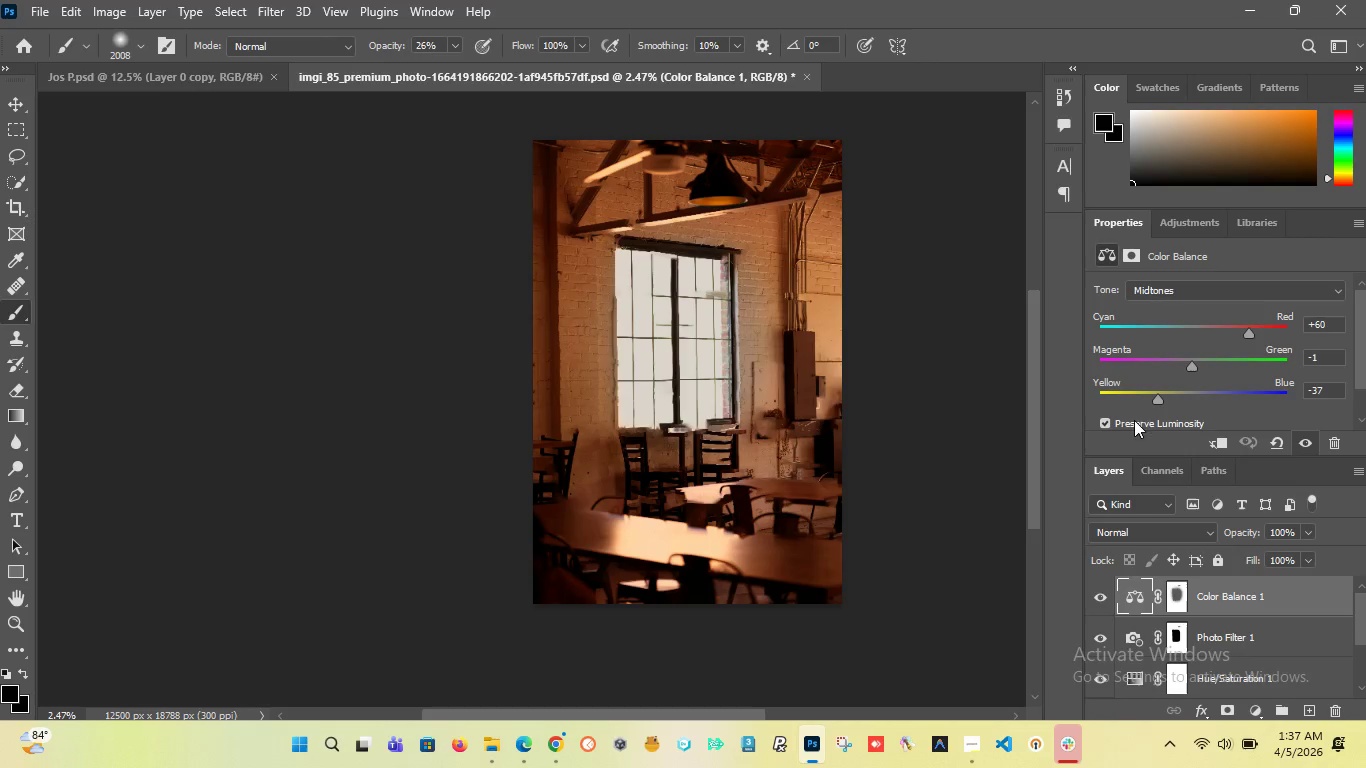 
wait(6.36)
 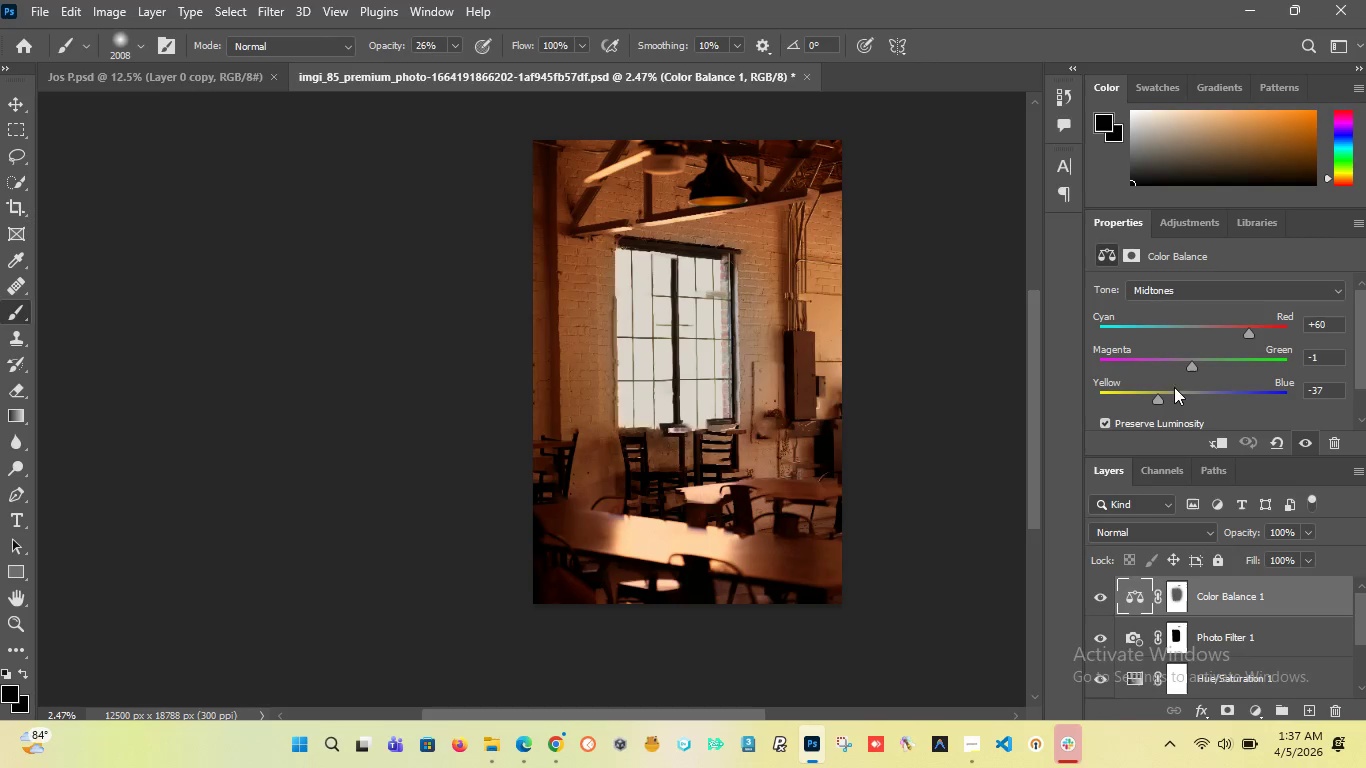 
left_click_drag(start_coordinate=[1158, 398], to_coordinate=[1122, 411])
 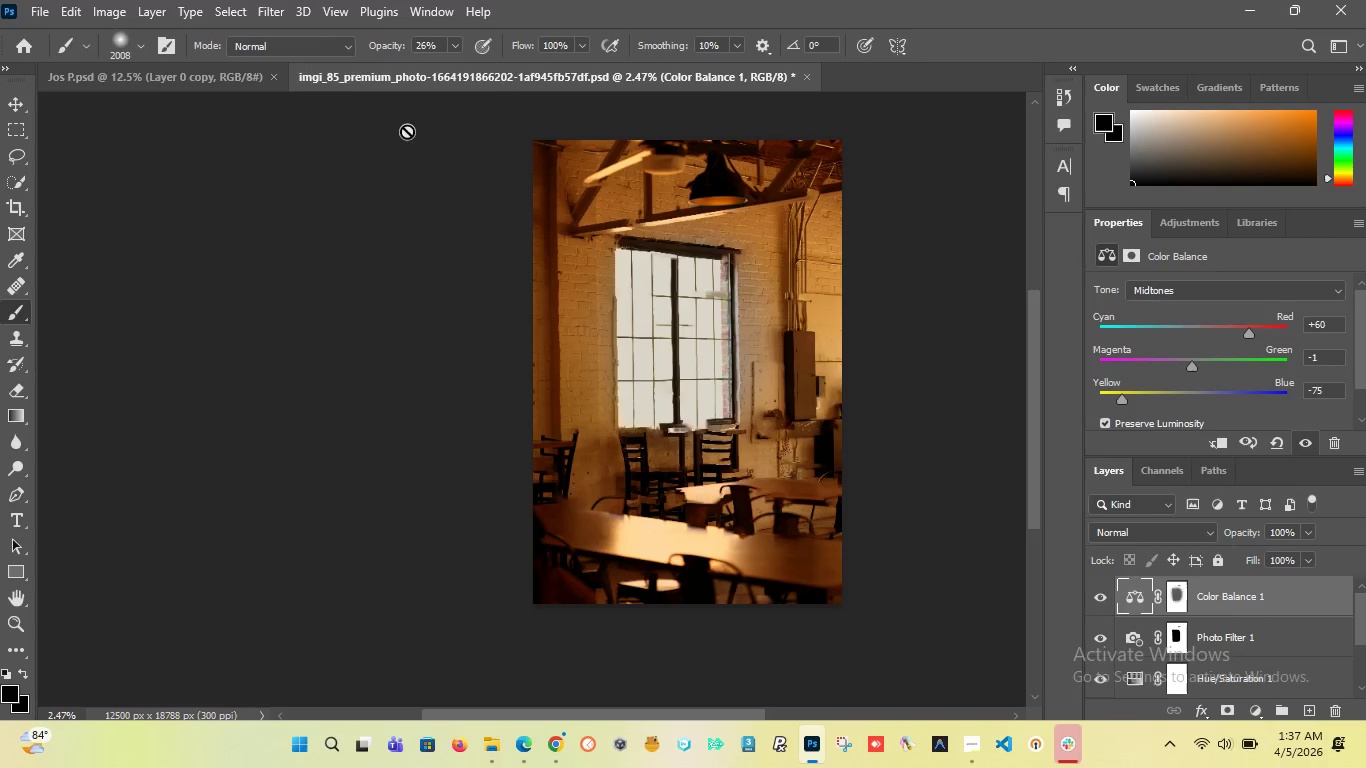 
wait(15.61)
 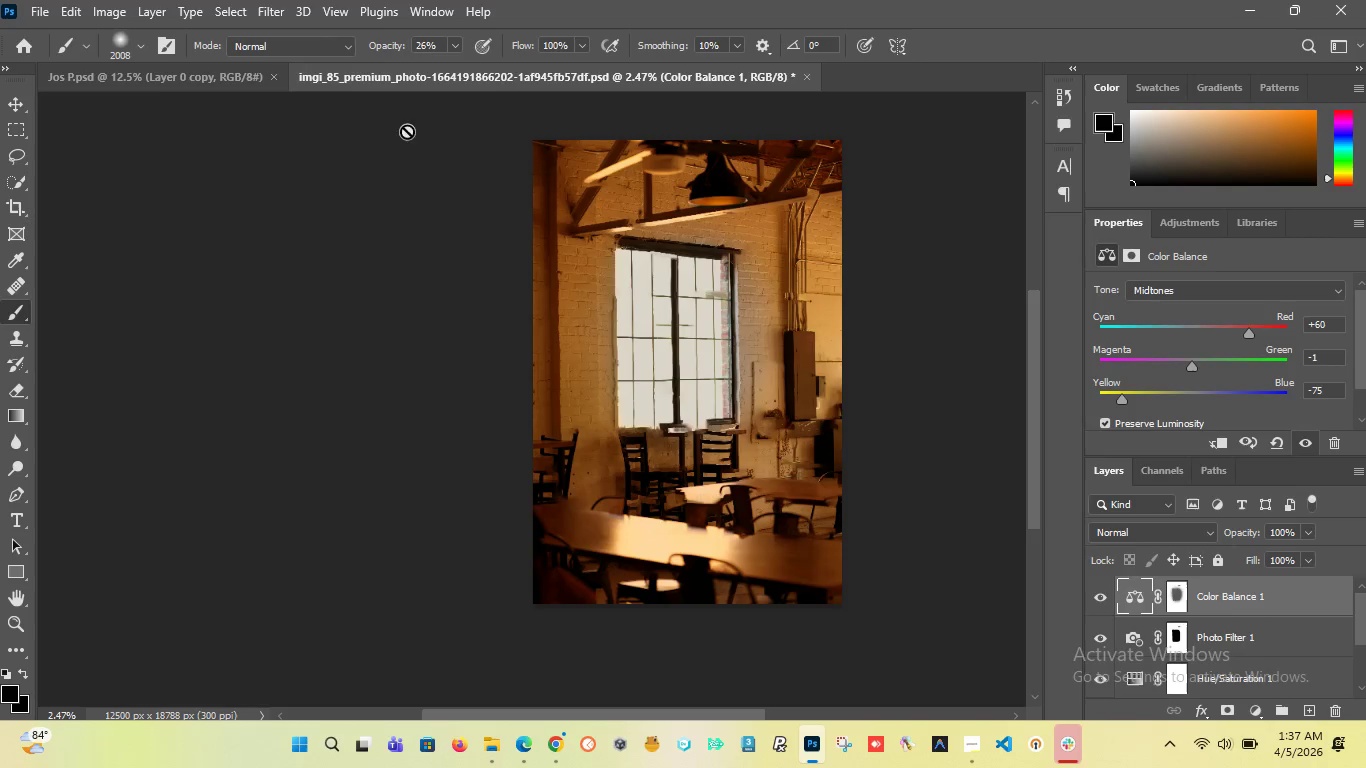 
left_click_drag(start_coordinate=[1249, 335], to_coordinate=[1263, 335])
 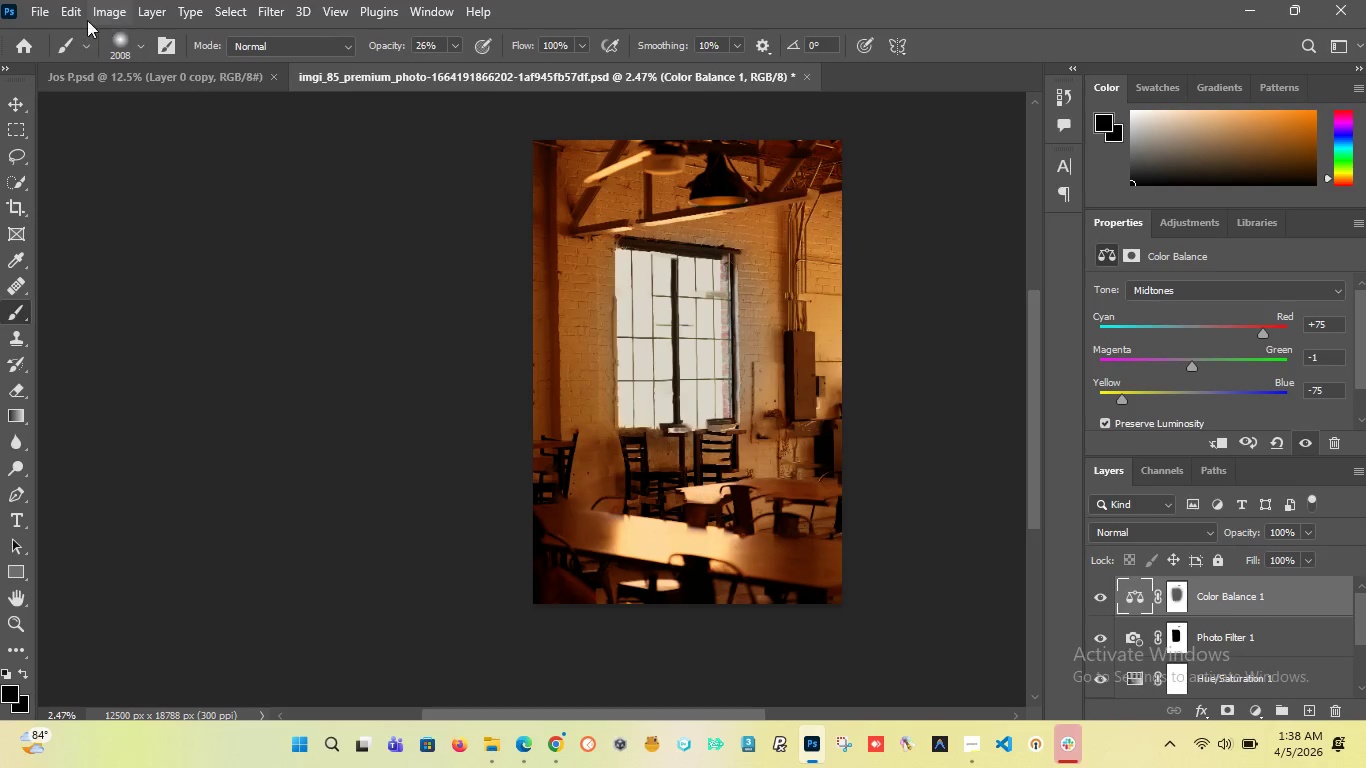 
left_click([71, 11])
 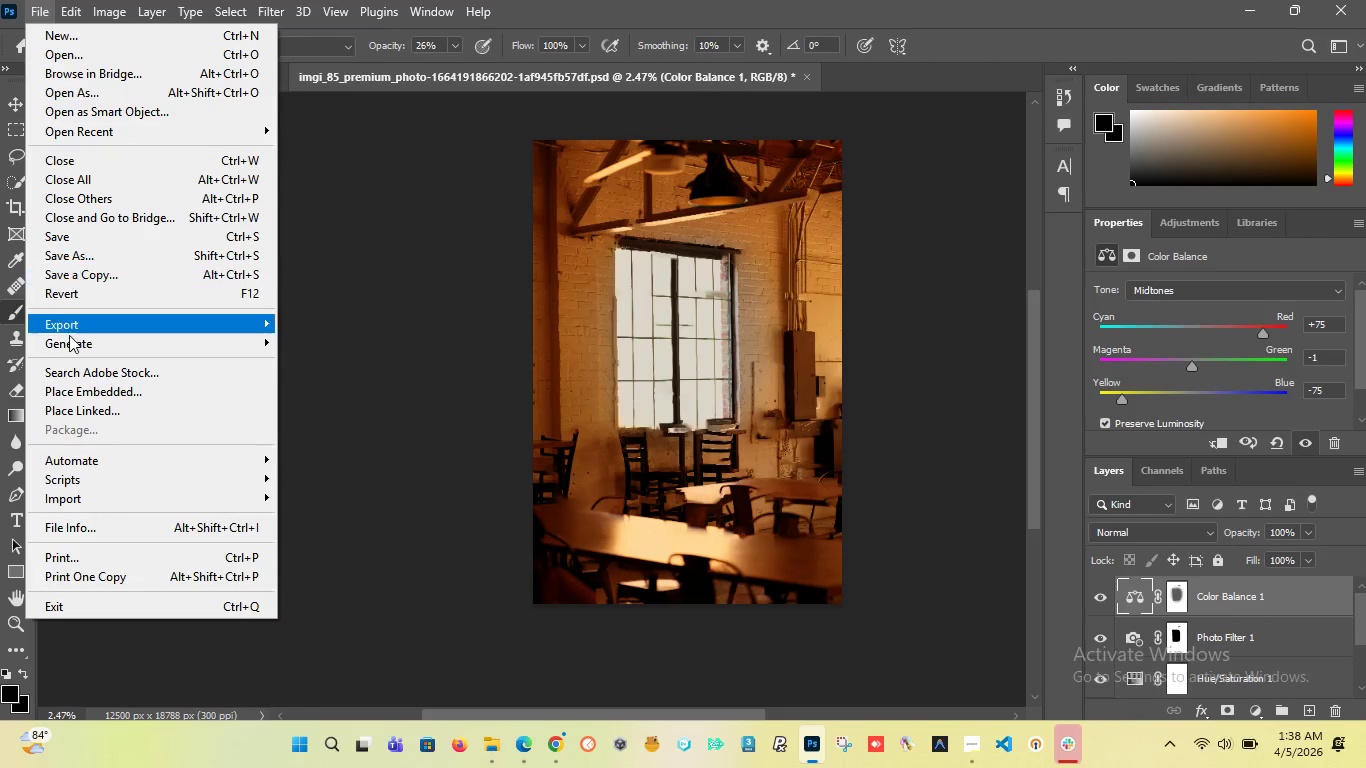 
left_click([66, 232])
 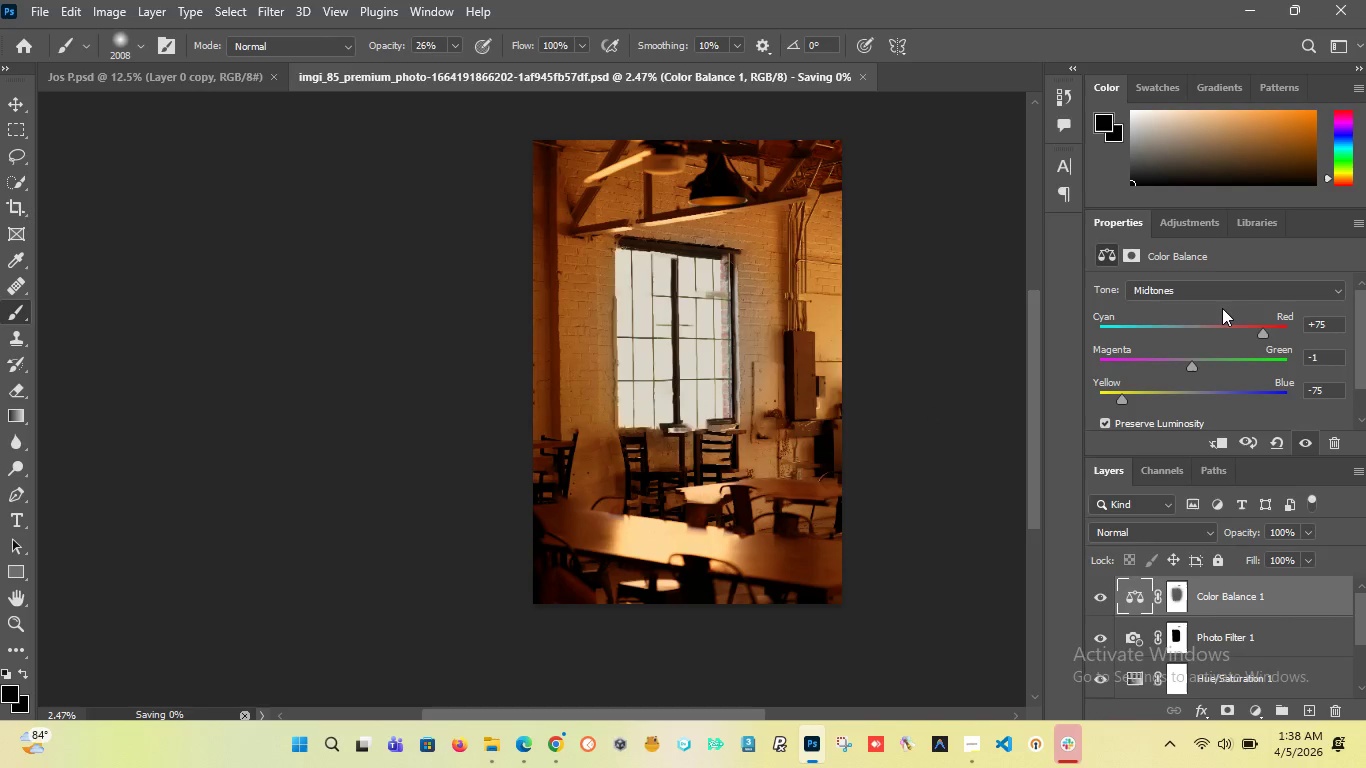 
left_click([1190, 290])
 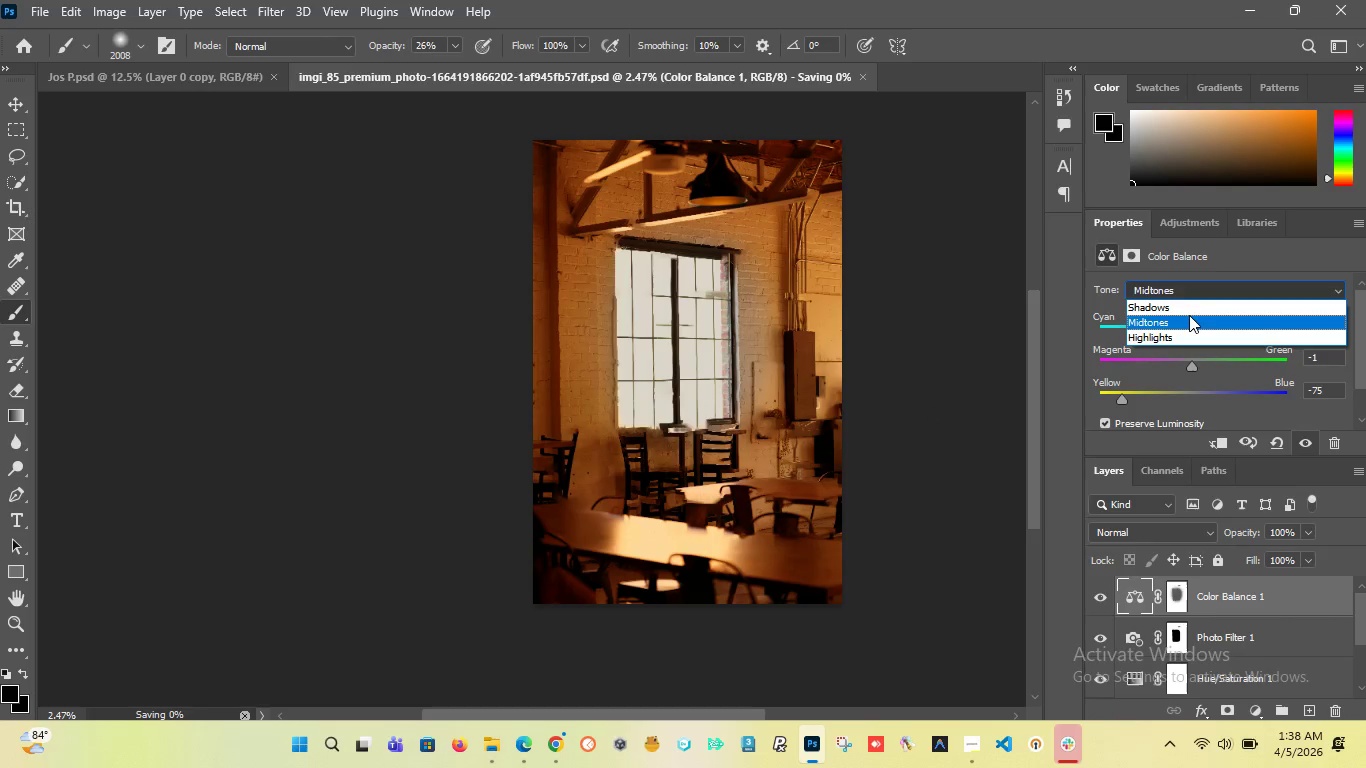 
mouse_move([1172, 336])
 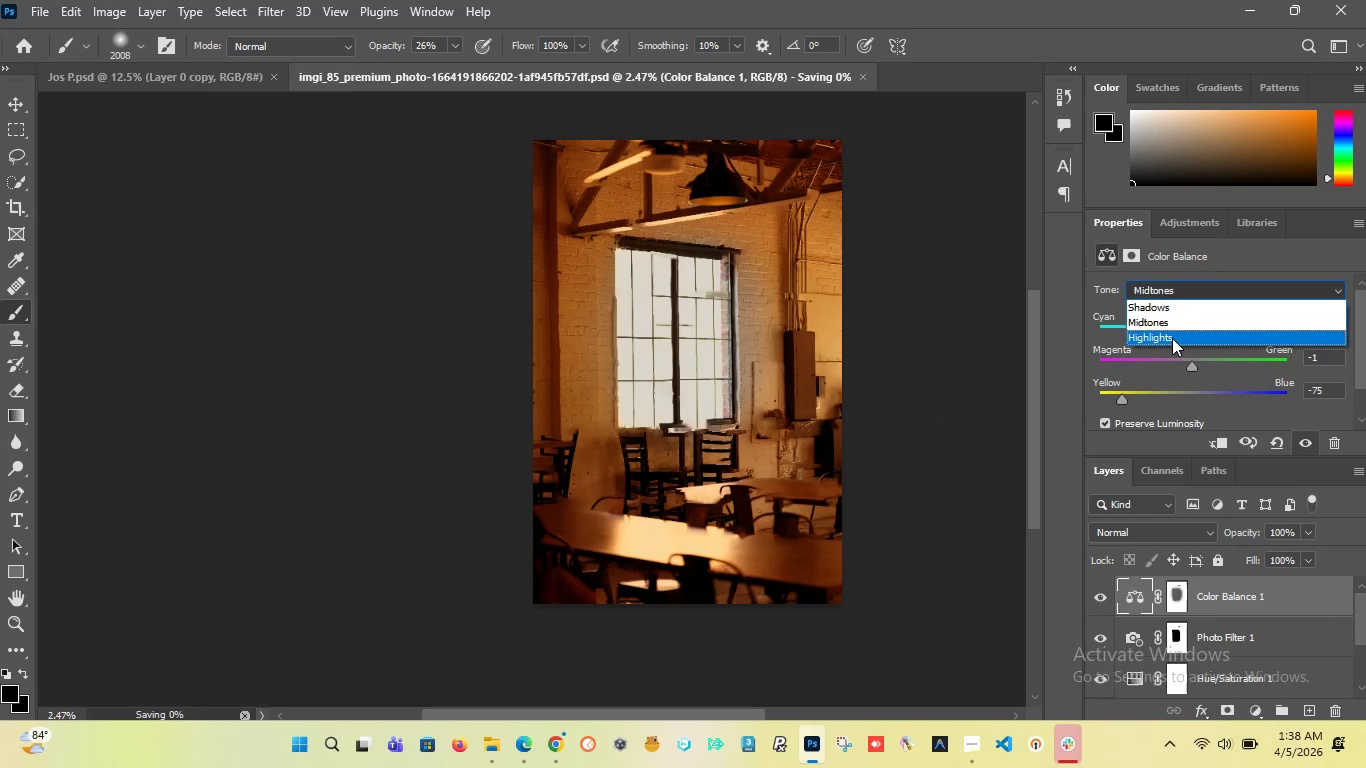 
left_click([1172, 338])
 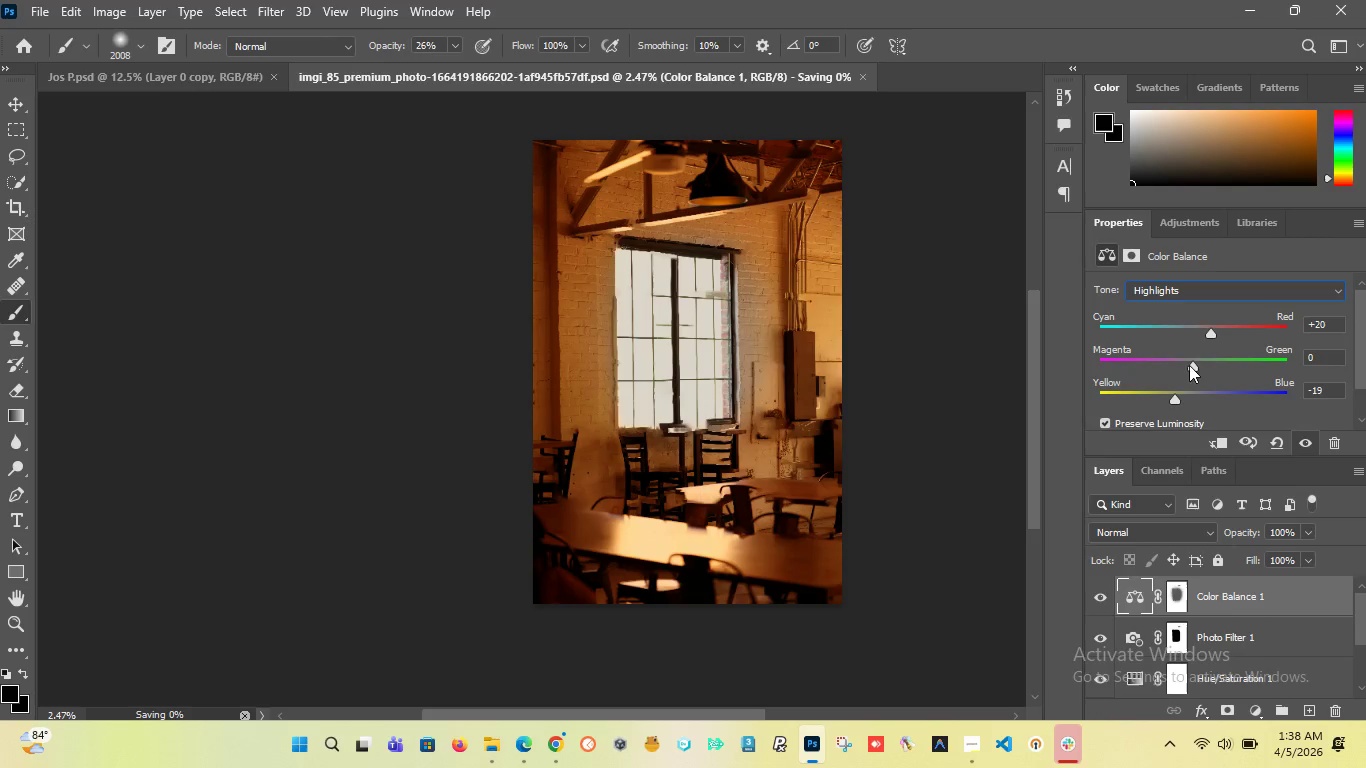 
wait(5.41)
 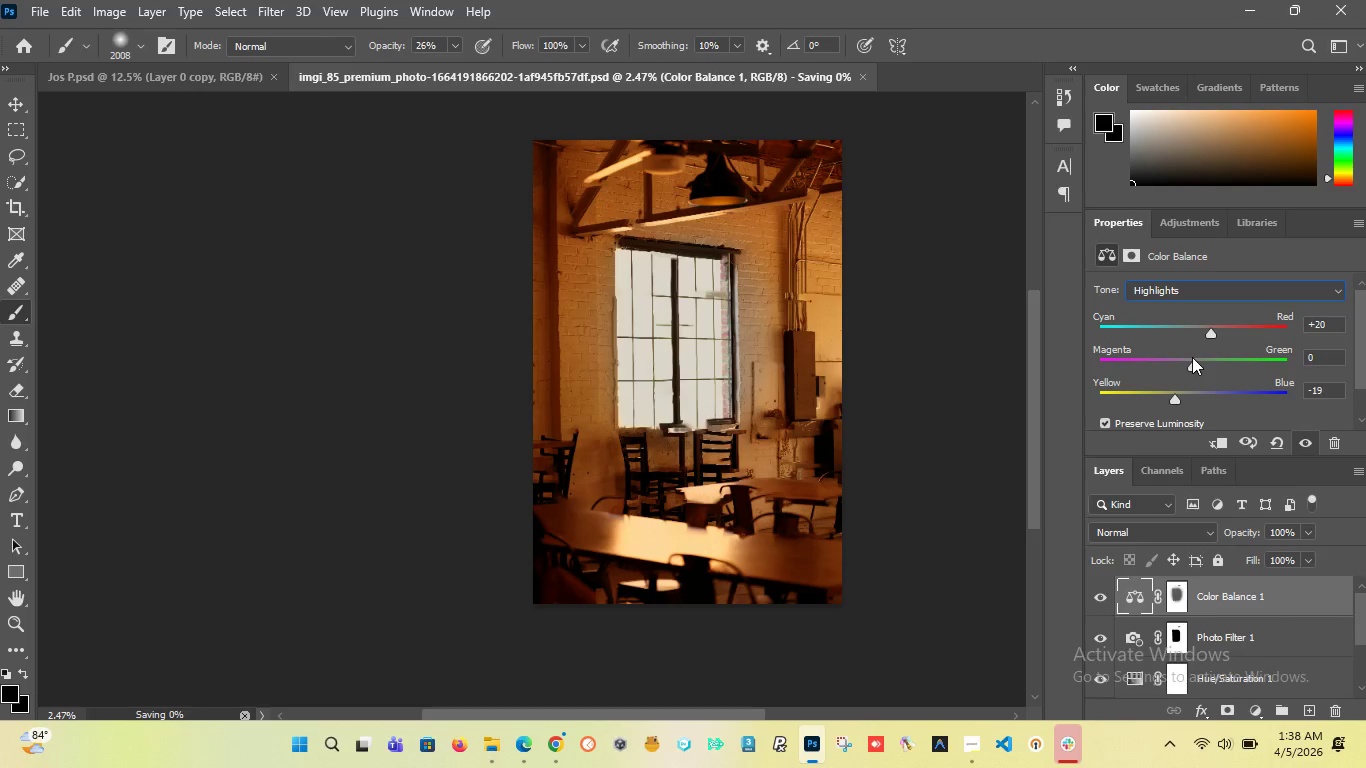 
left_click_drag(start_coordinate=[1211, 336], to_coordinate=[1229, 341])
 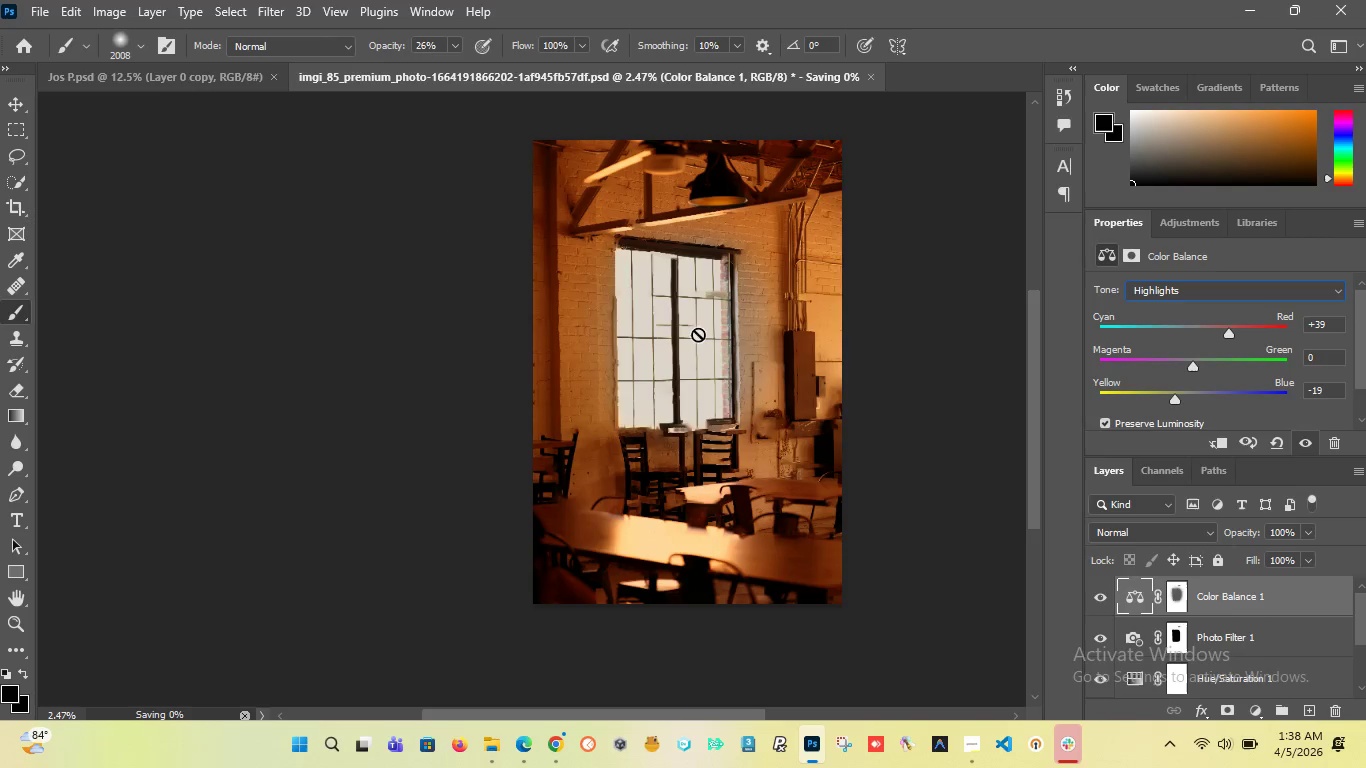 
wait(5.8)
 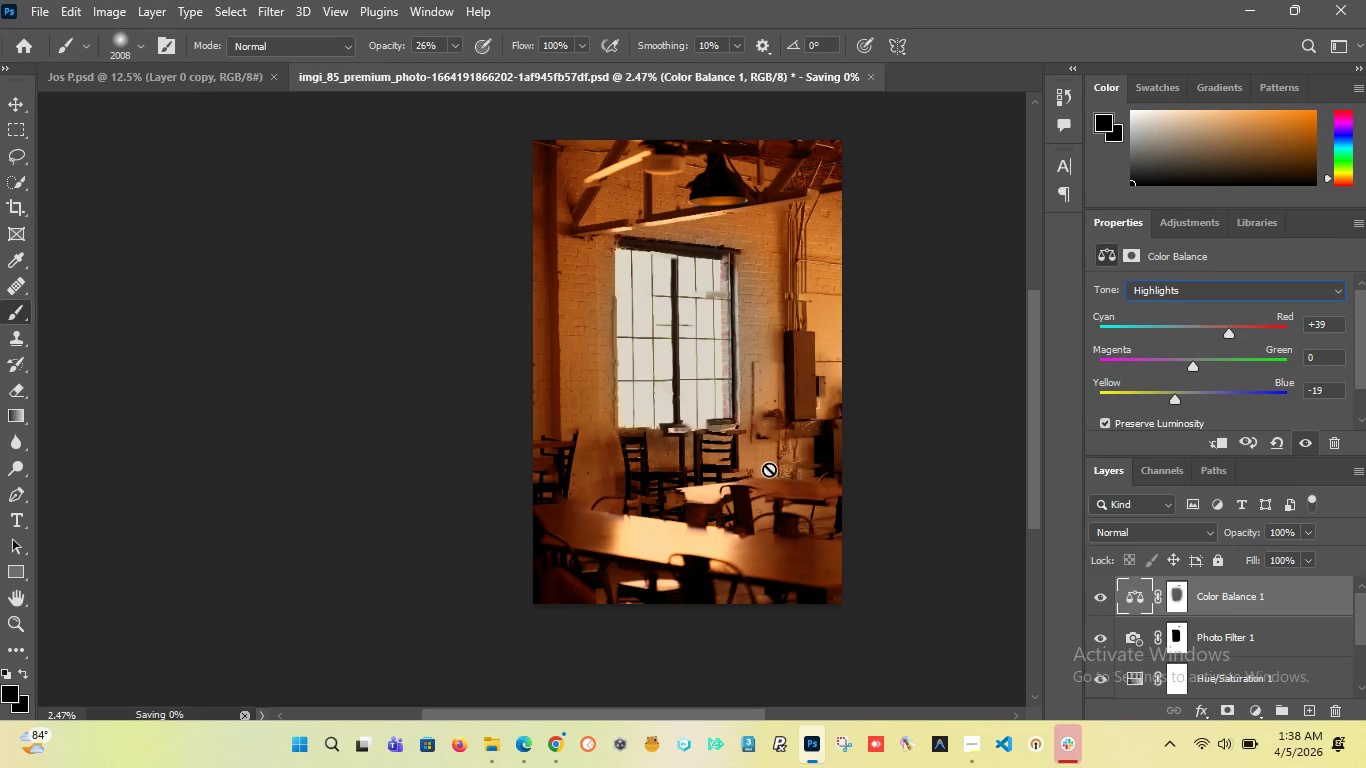 
left_click([39, 14])
 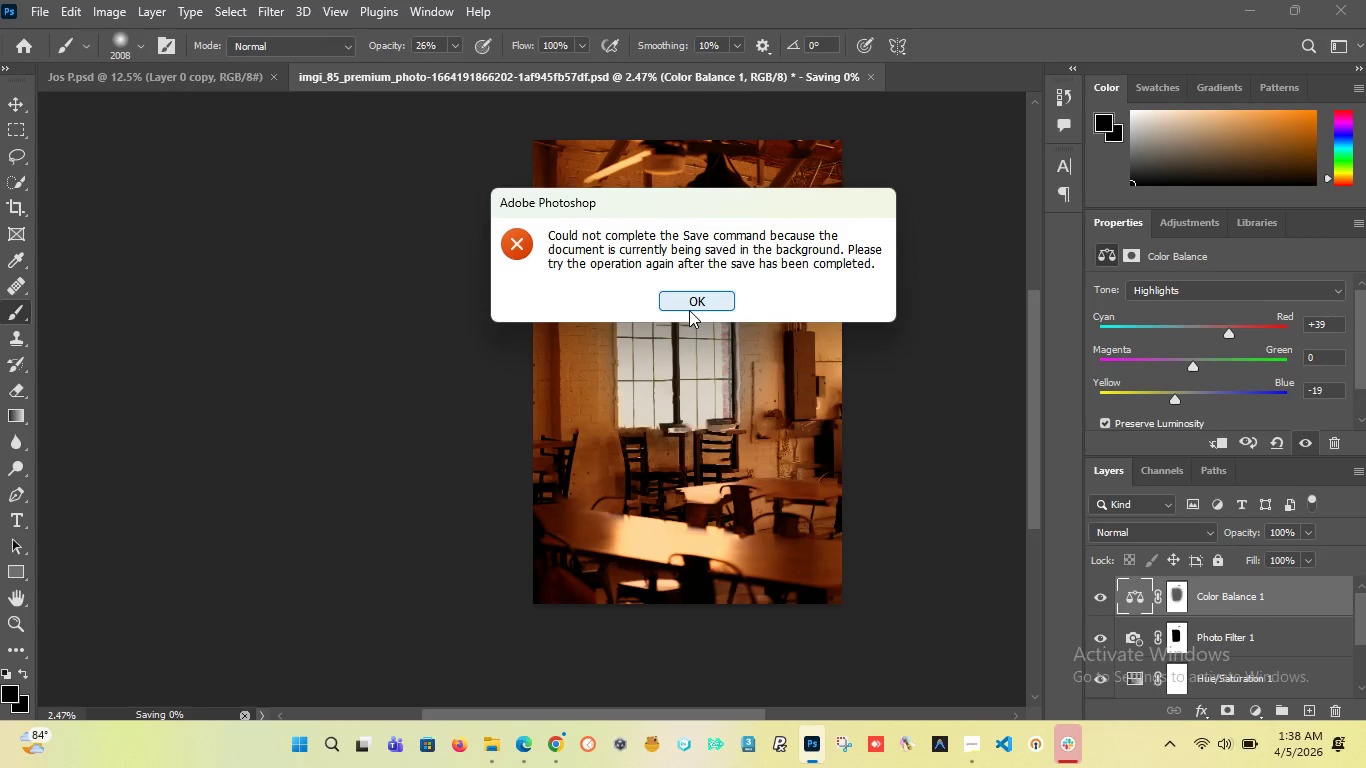 
wait(5.67)
 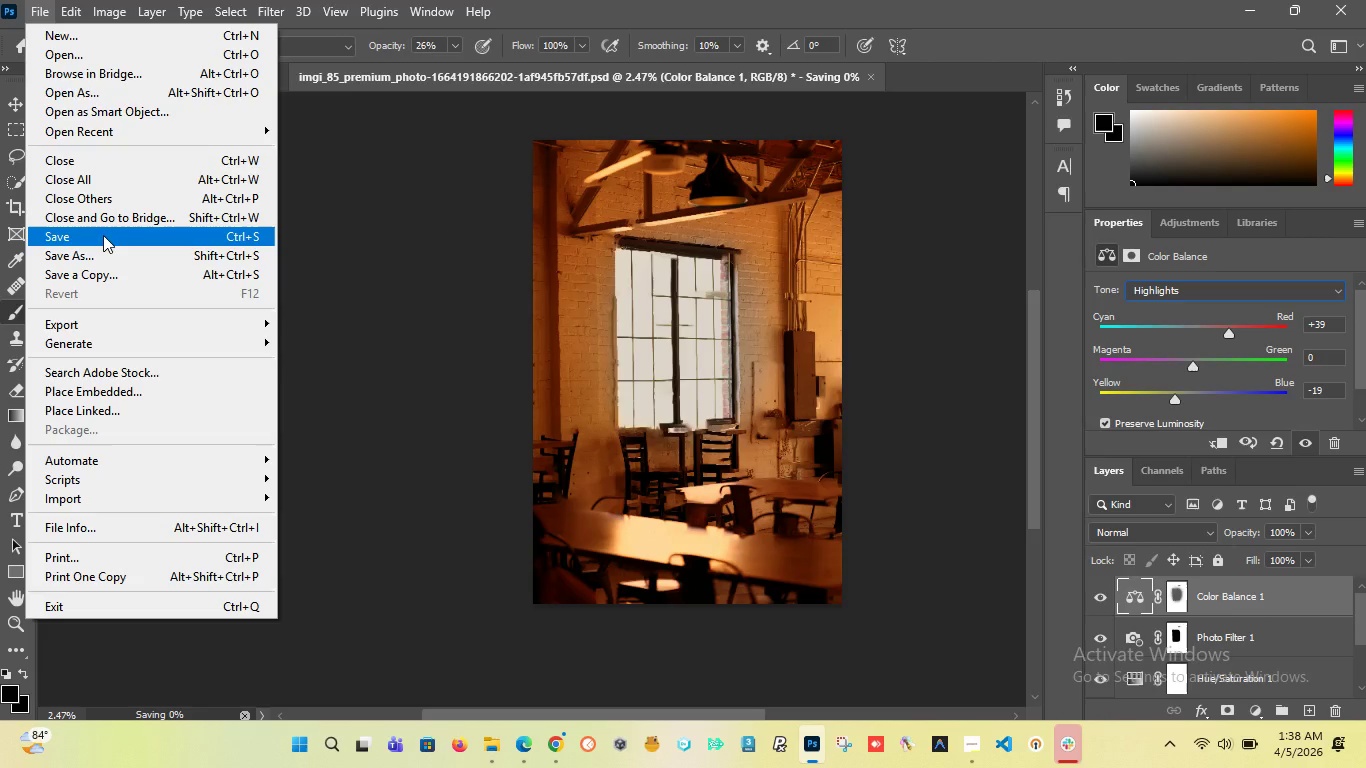 
left_click([691, 305])
 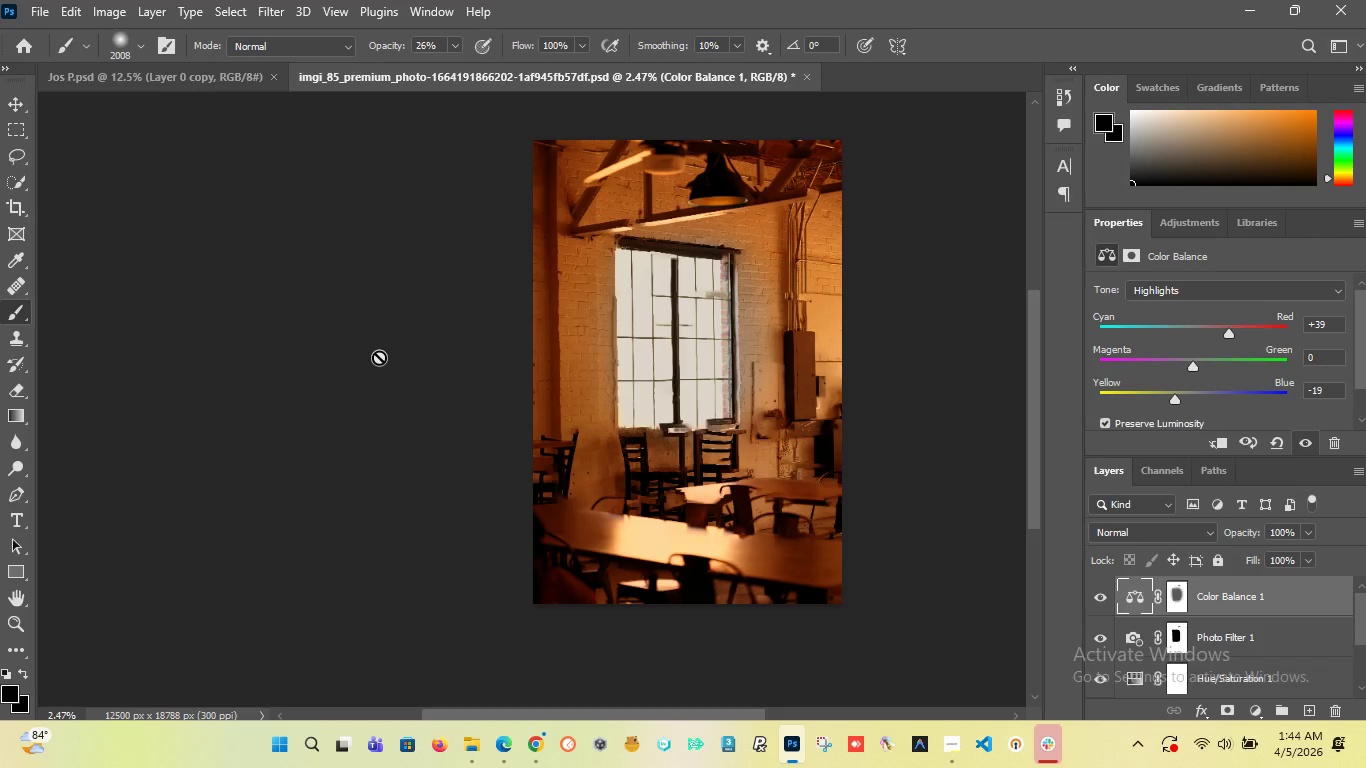 
wait(328.81)
 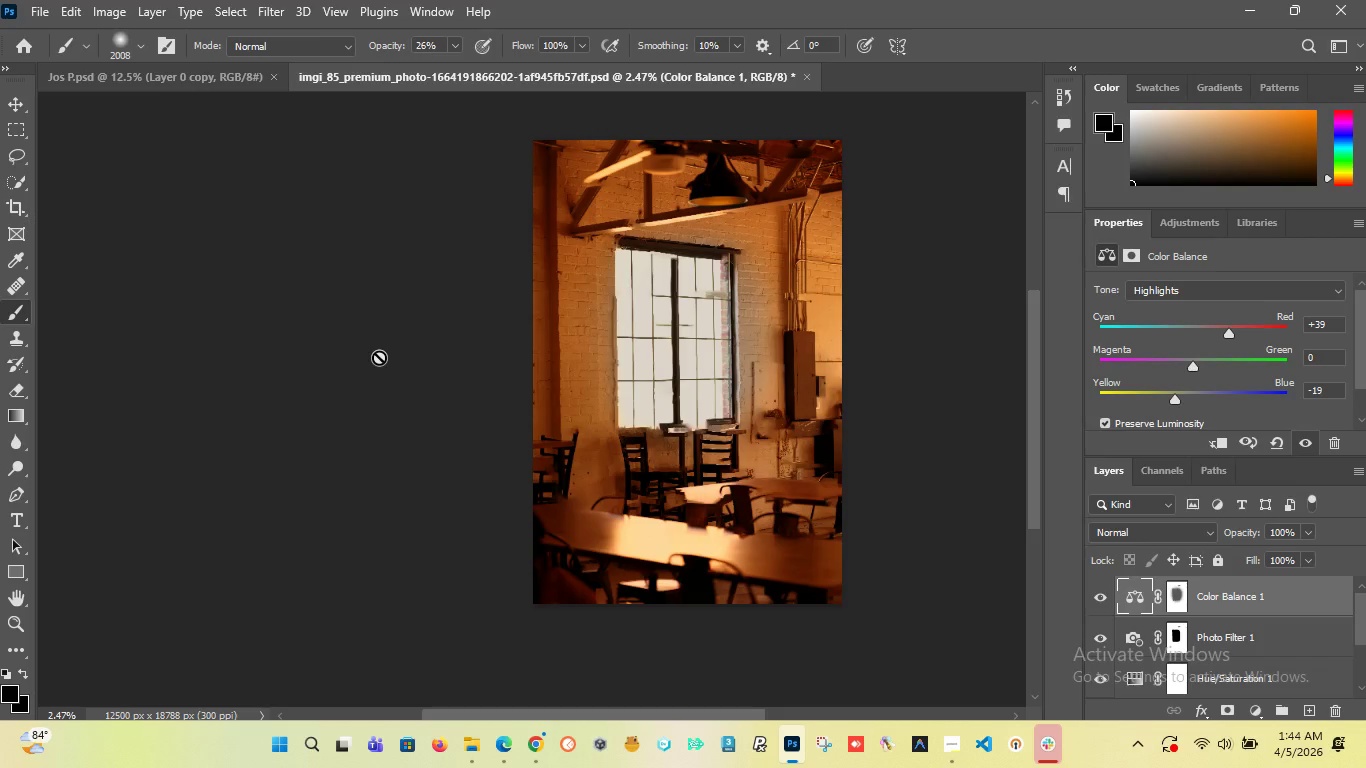 
scroll: coordinate [1162, 656], scroll_direction: down, amount: 2.0
 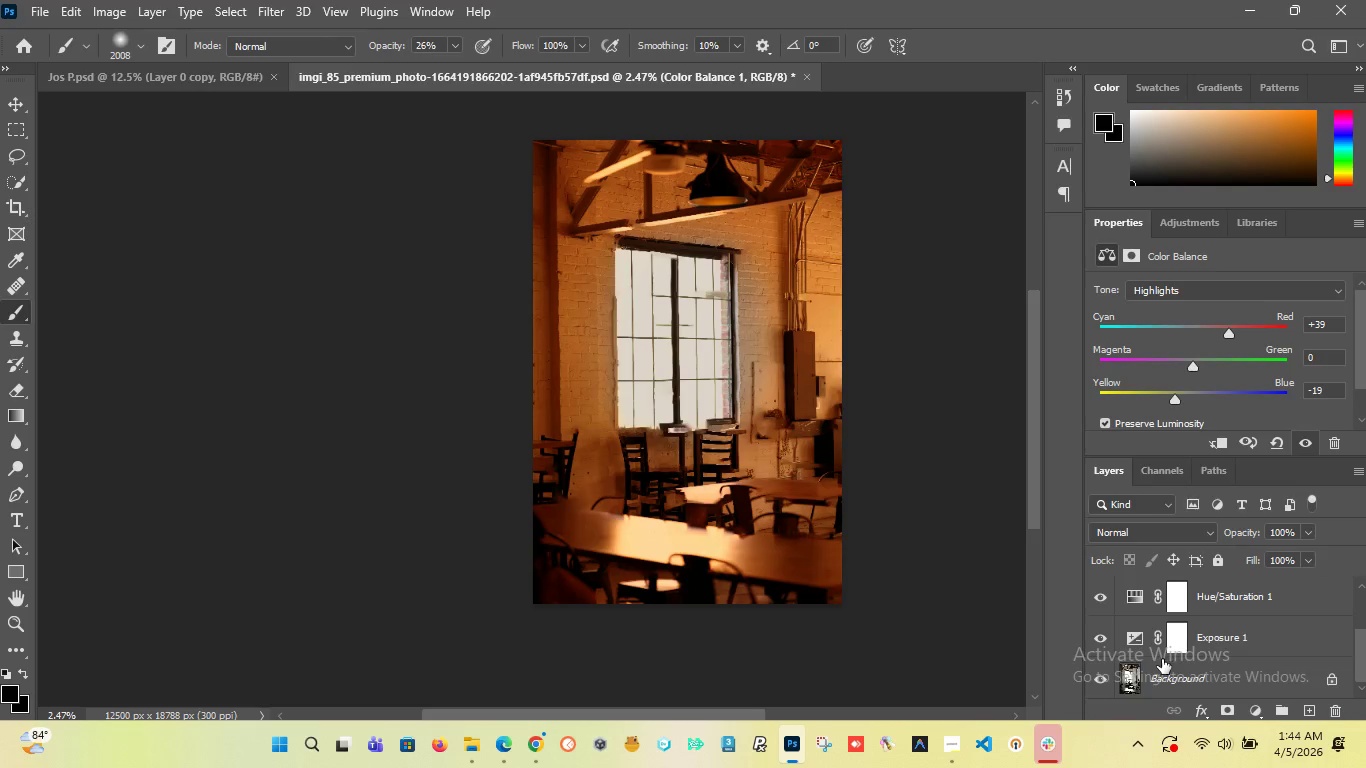 
scroll: coordinate [1162, 659], scroll_direction: up, amount: 2.0
 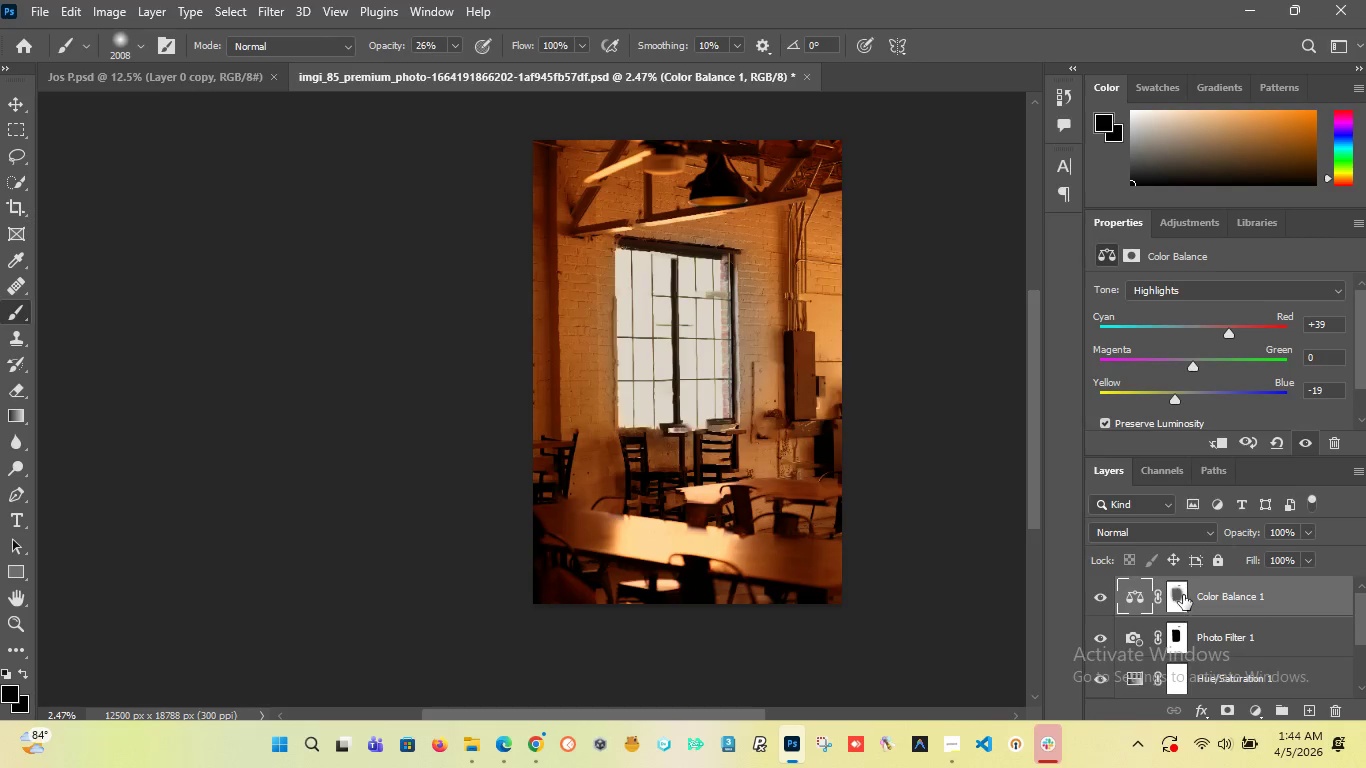 
left_click([1183, 597])
 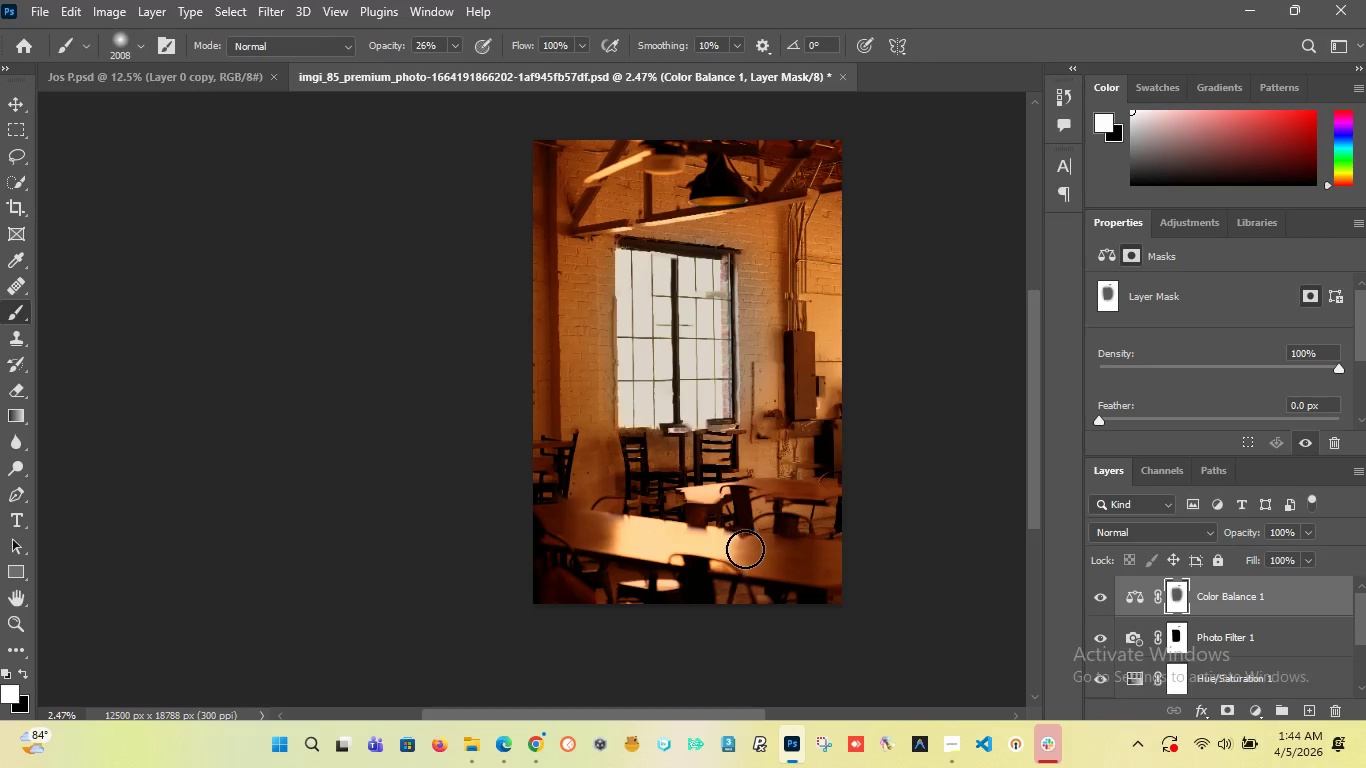 
left_click_drag(start_coordinate=[755, 554], to_coordinate=[582, 531])
 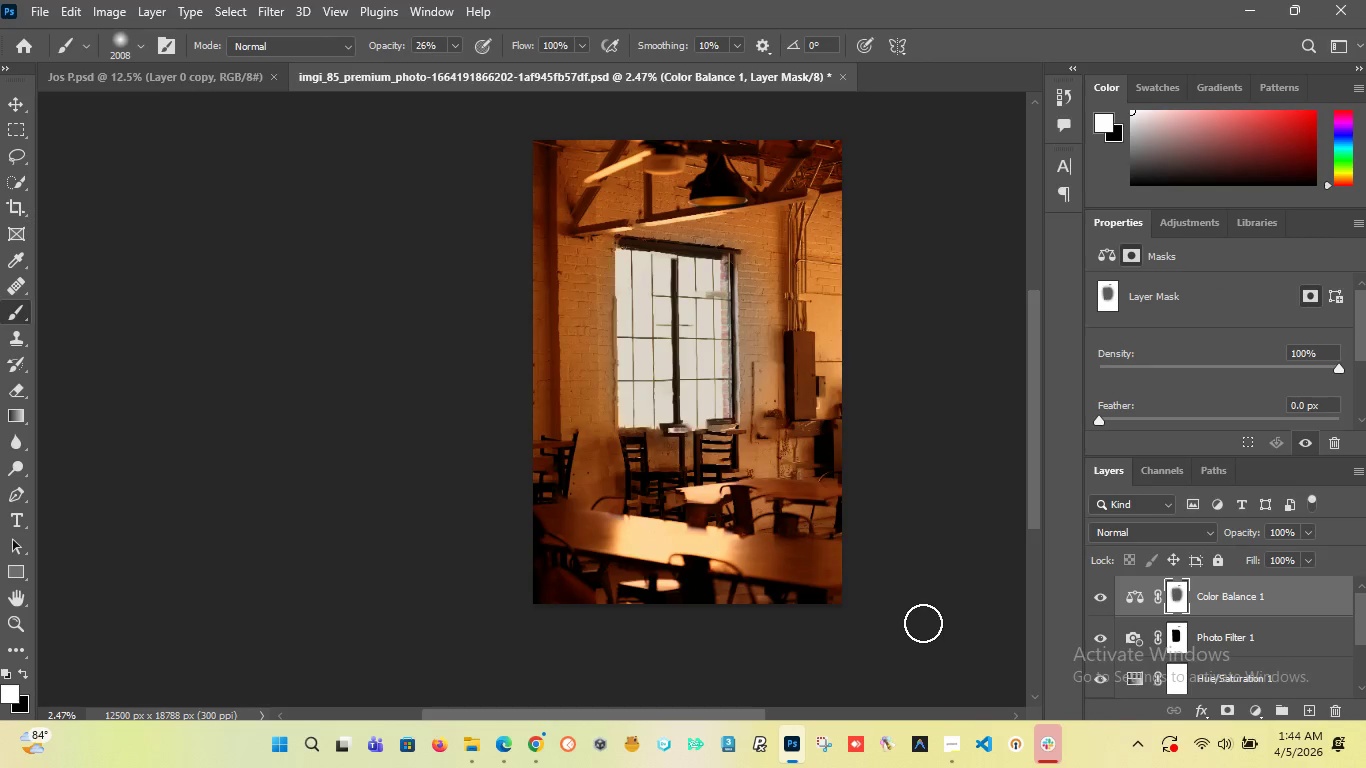 
key(Control+Z)
 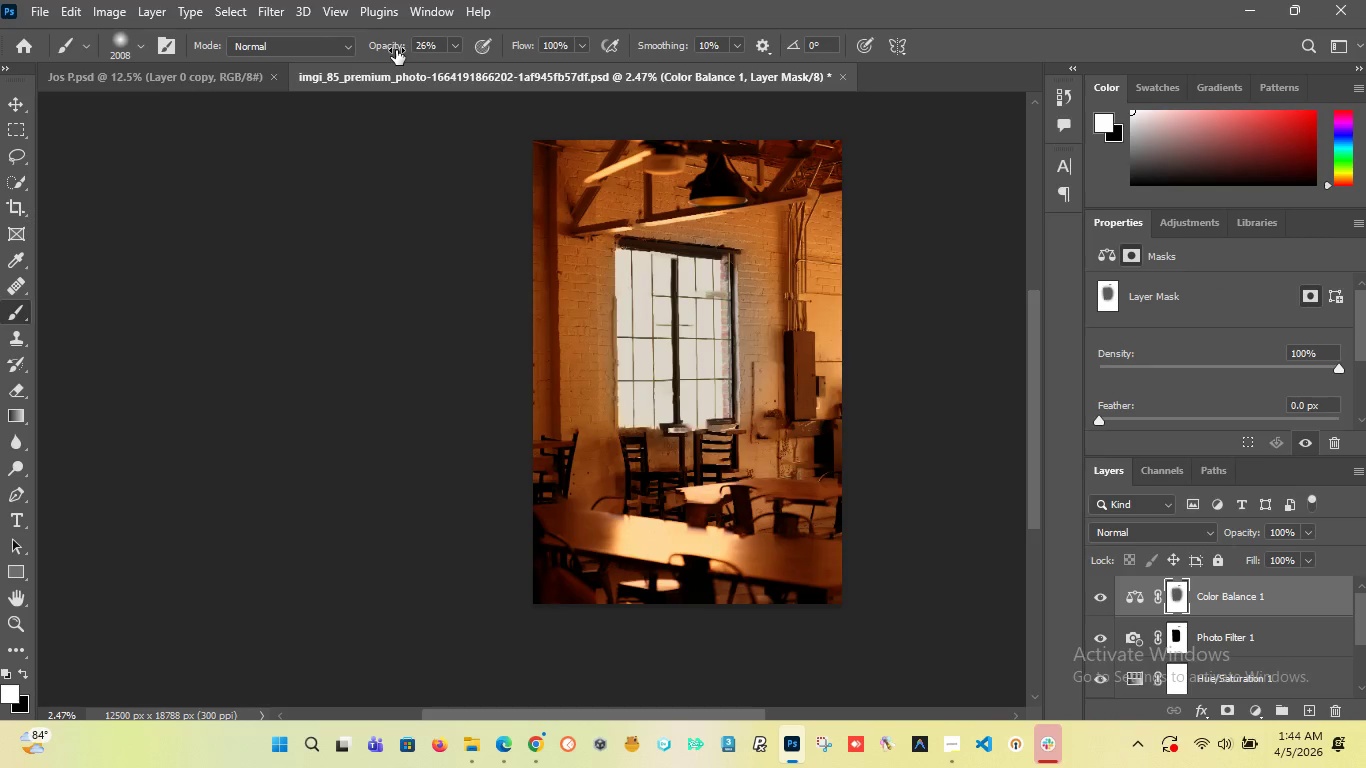 
left_click_drag(start_coordinate=[396, 50], to_coordinate=[604, 115])
 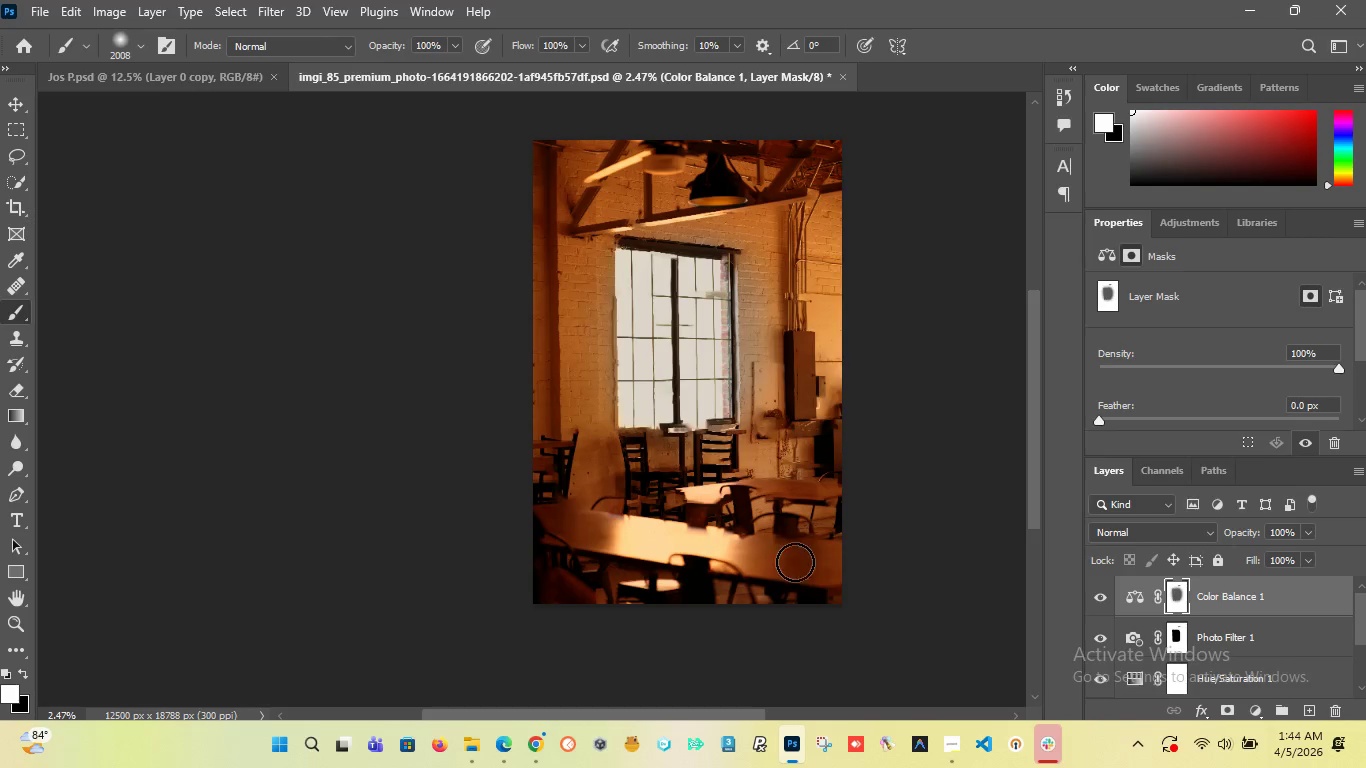 
left_click_drag(start_coordinate=[796, 563], to_coordinate=[696, 556])
 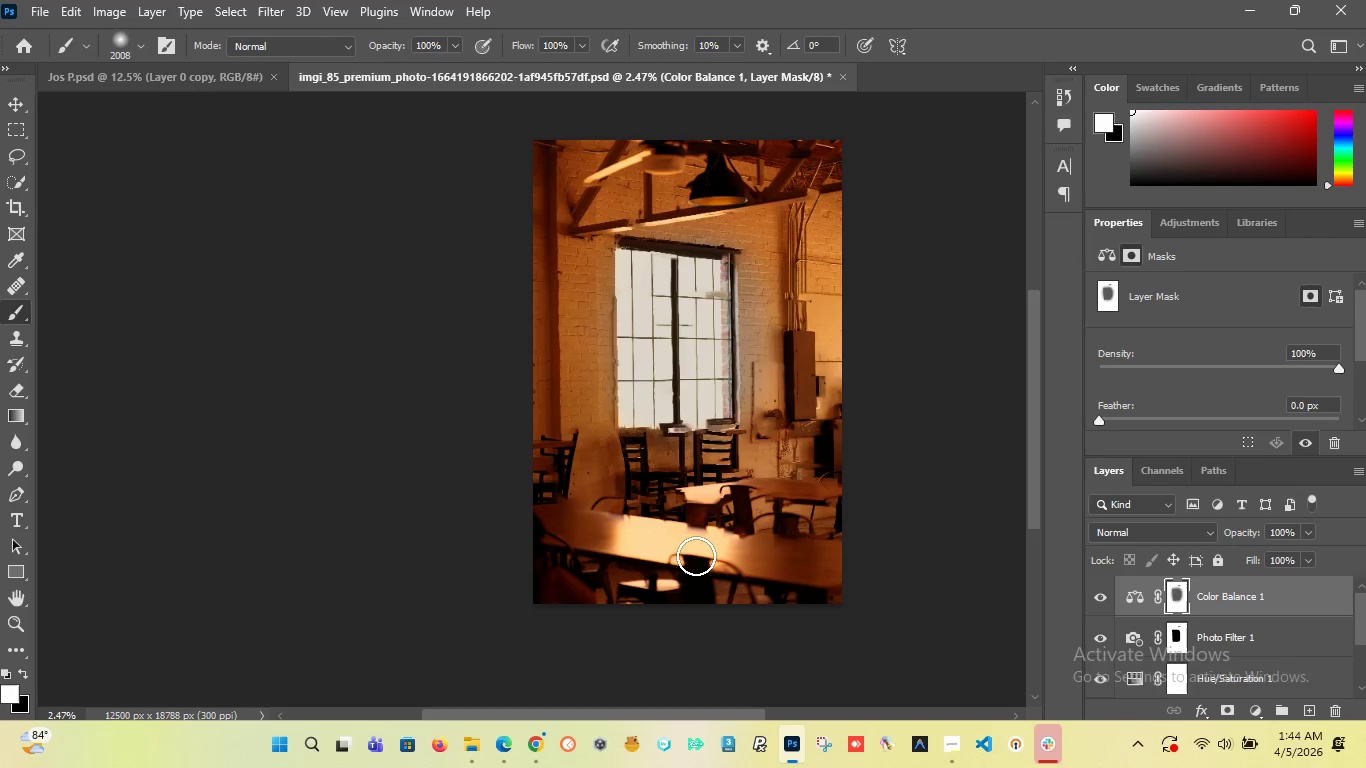 
key(Control+Z)
 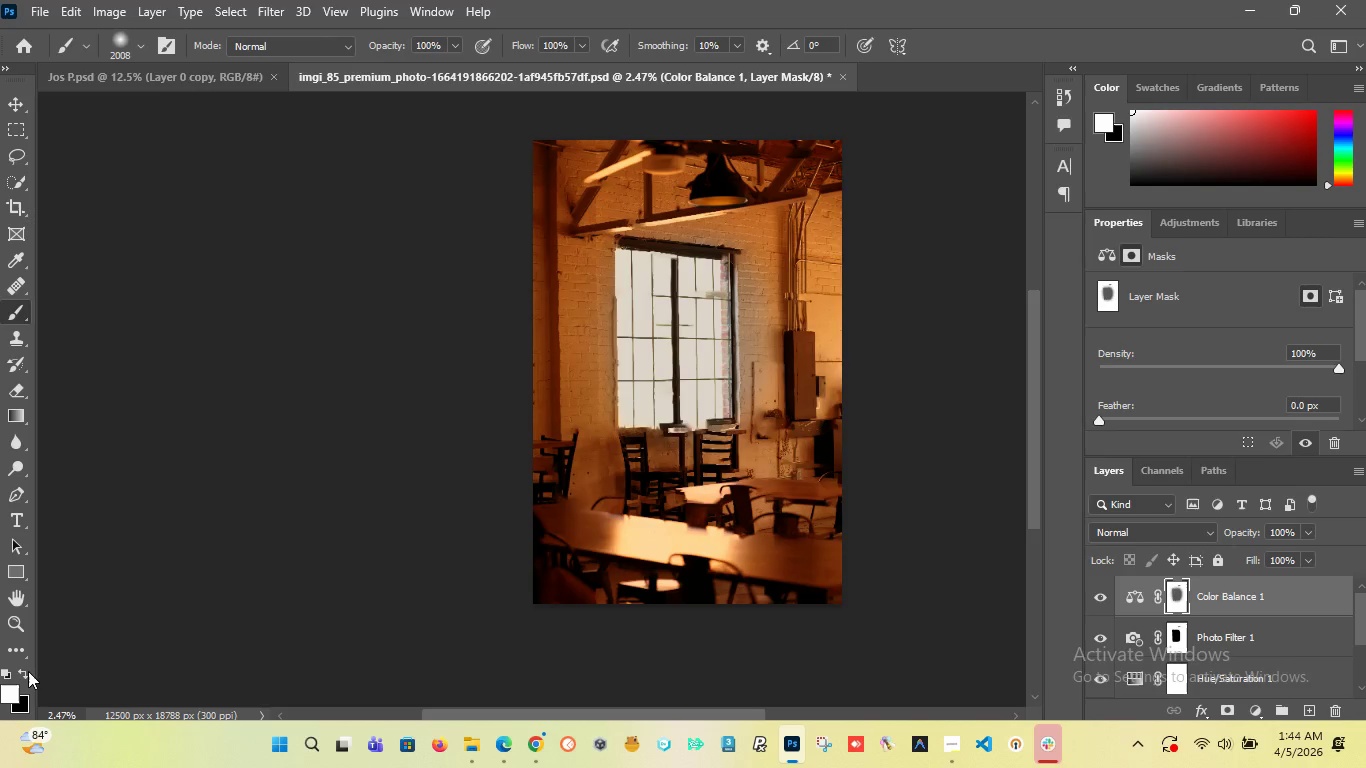 
left_click([25, 674])
 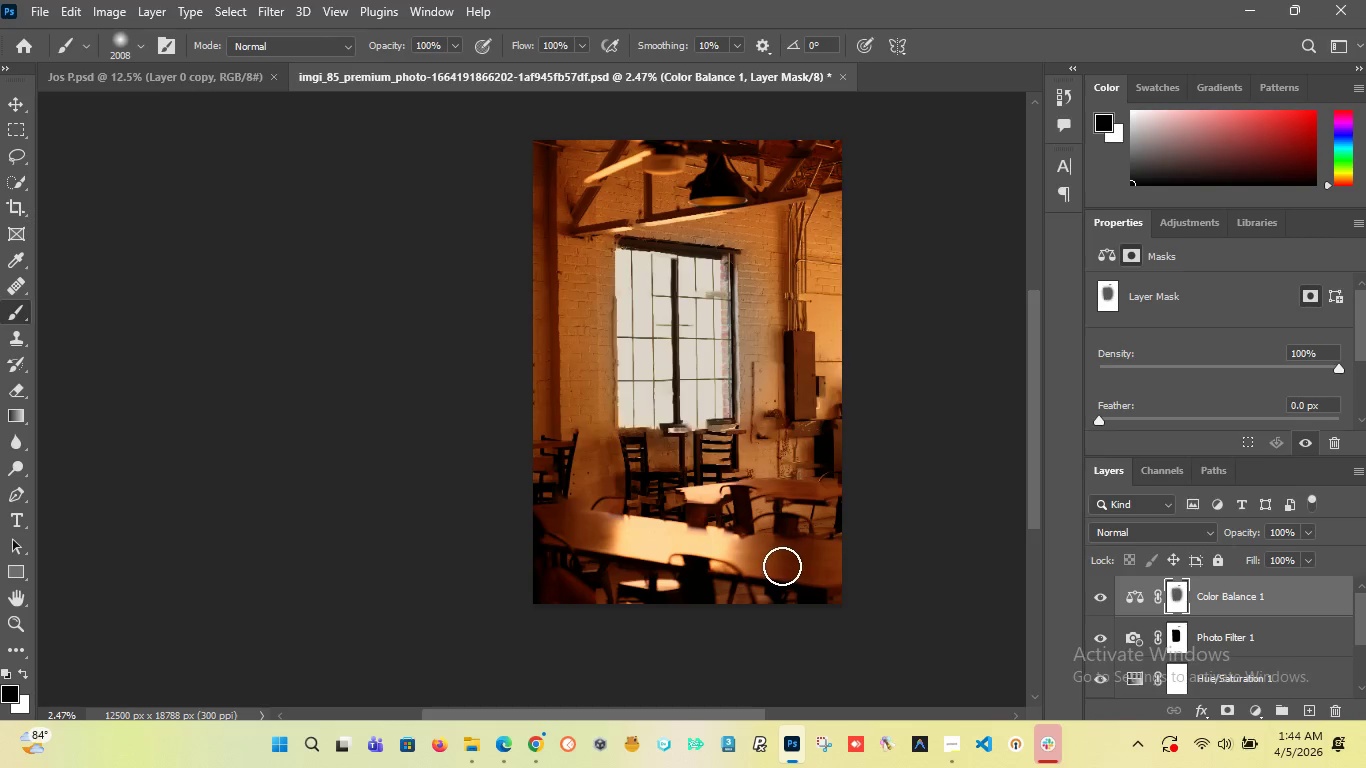 
left_click_drag(start_coordinate=[782, 565], to_coordinate=[557, 523])
 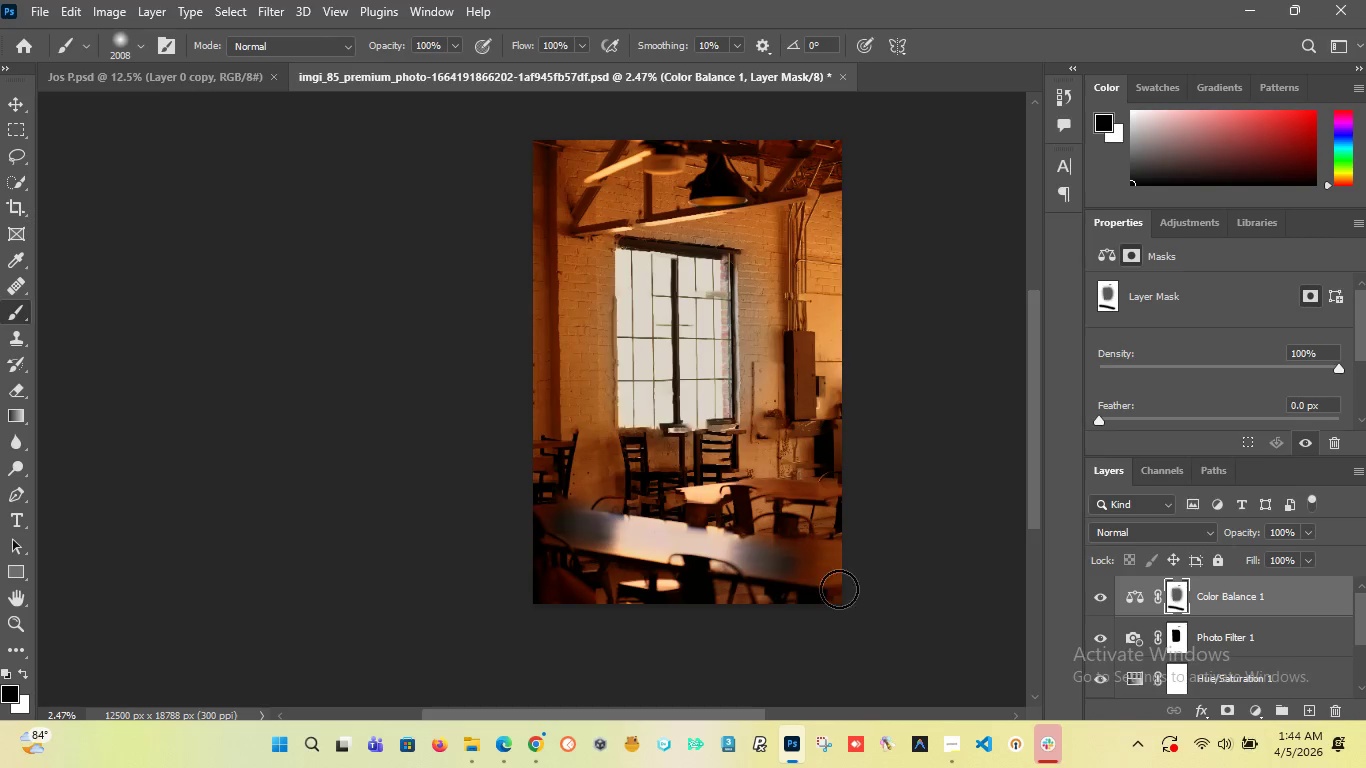 
key(Control+Z)
 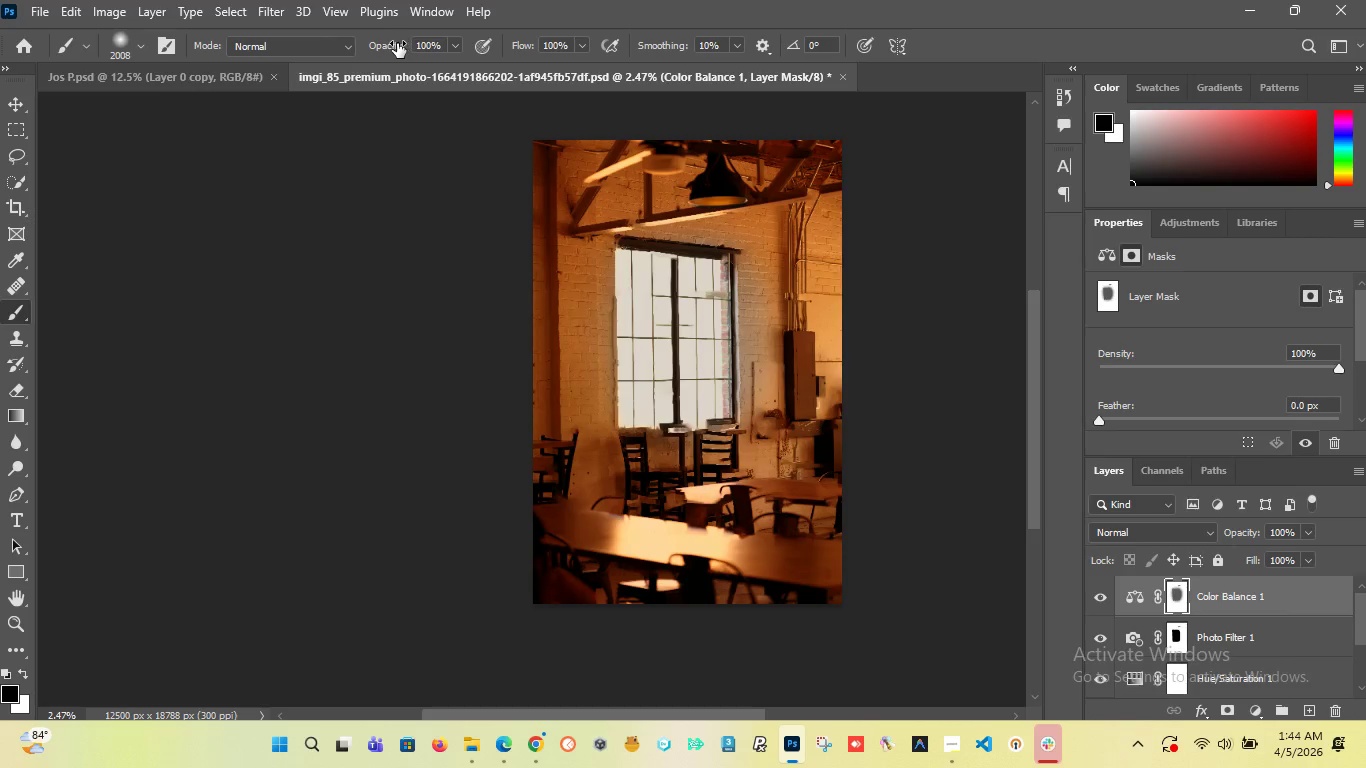 
left_click_drag(start_coordinate=[394, 43], to_coordinate=[310, 38])
 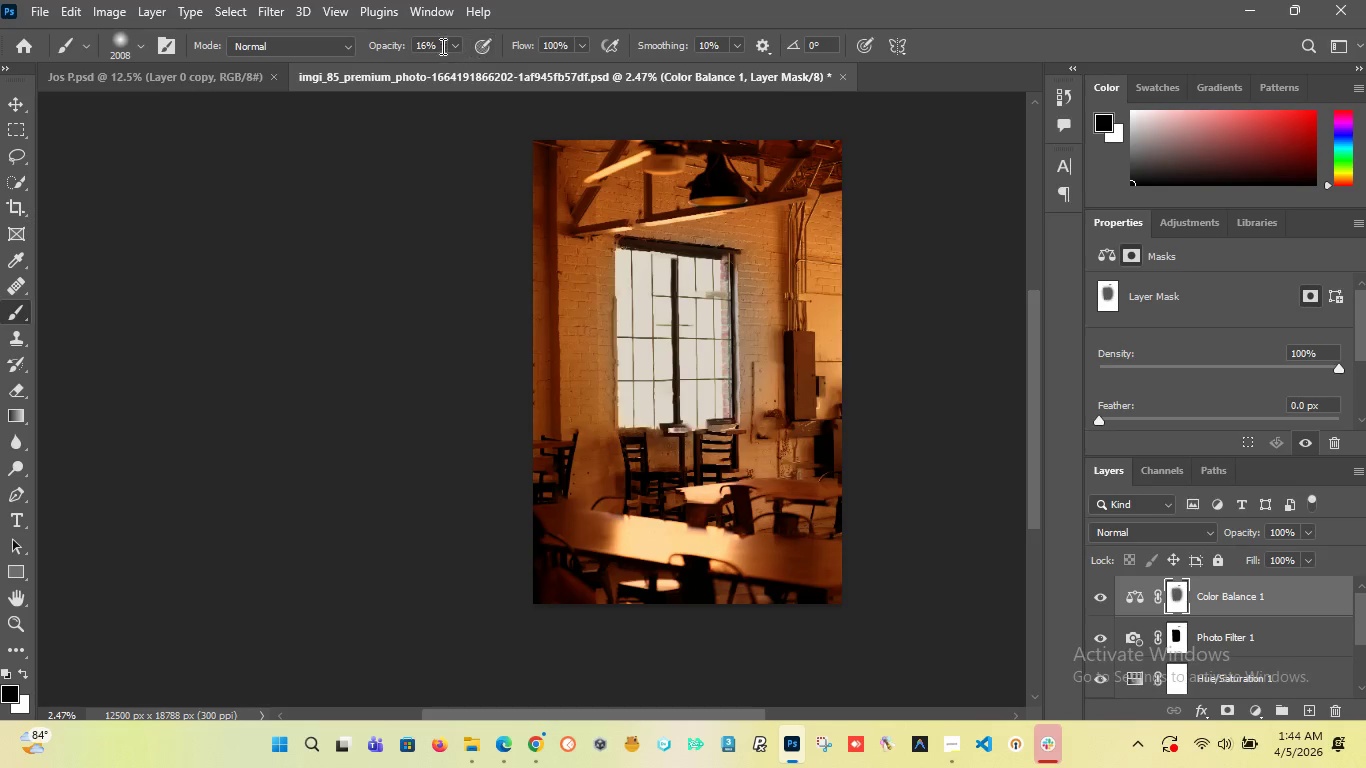 
left_click_drag(start_coordinate=[441, 43], to_coordinate=[340, 37])
 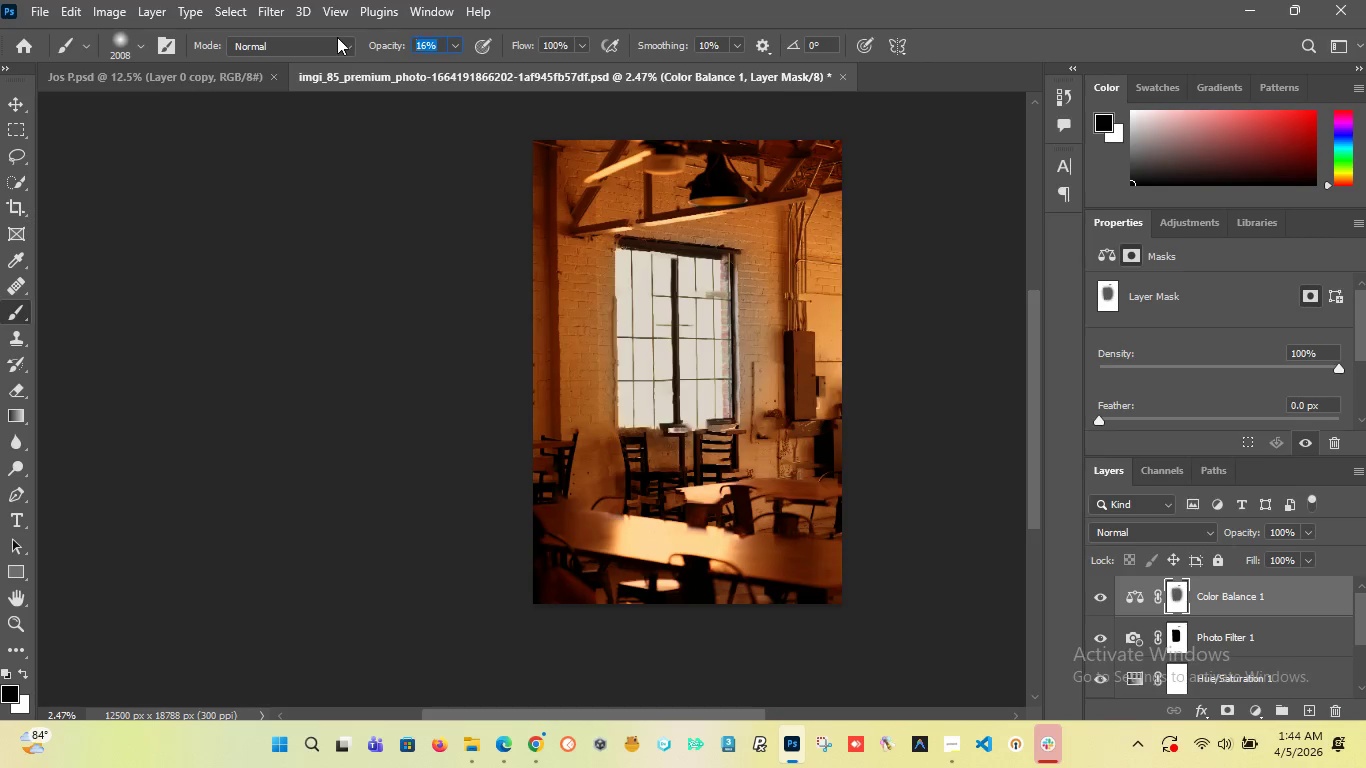 
type(15)
 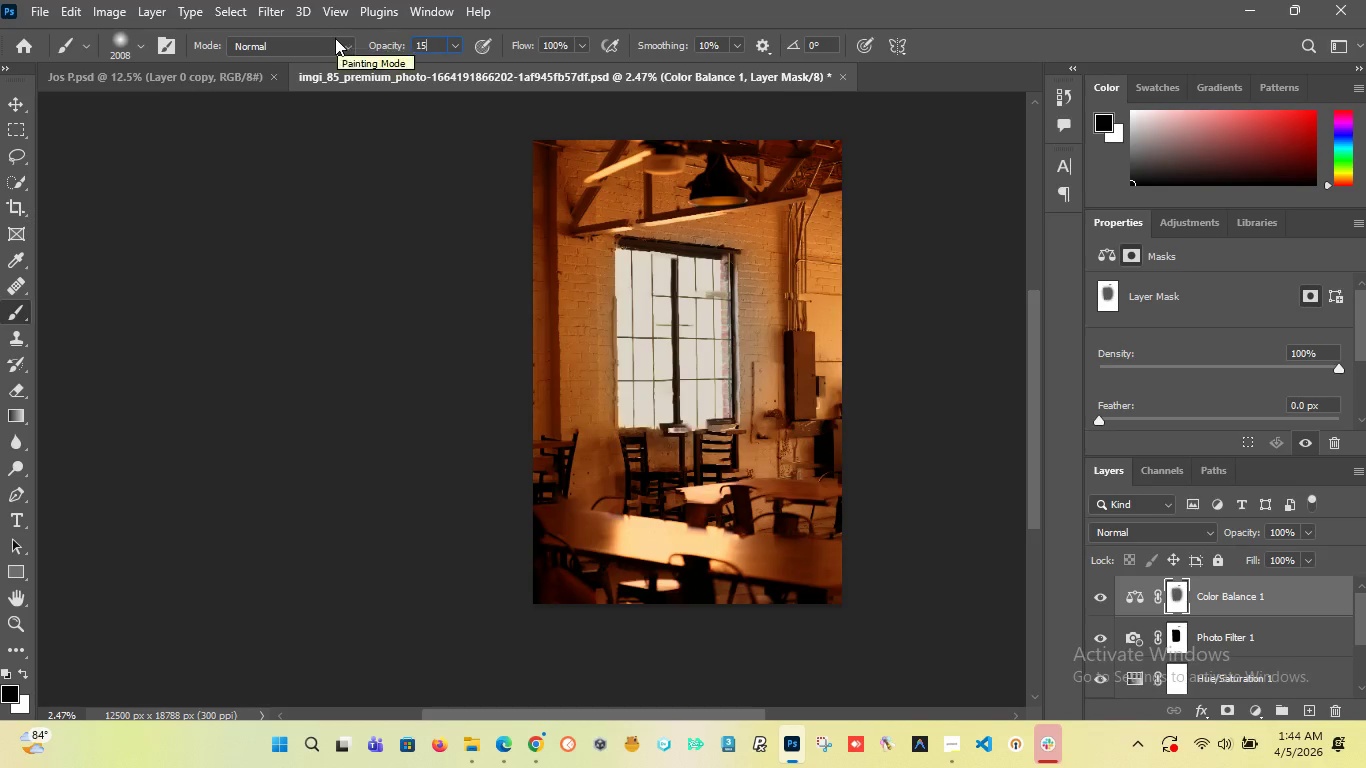 
key(Enter)
 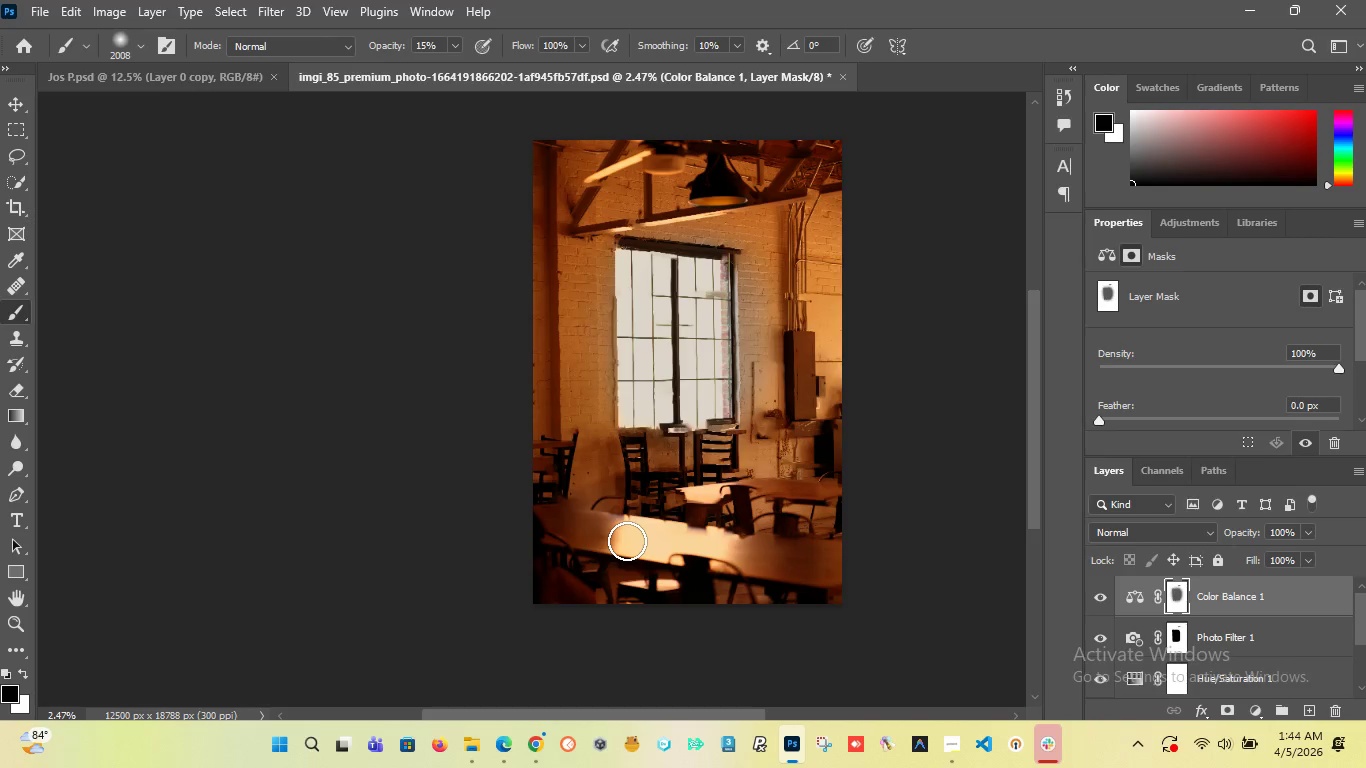 
wait(11.19)
 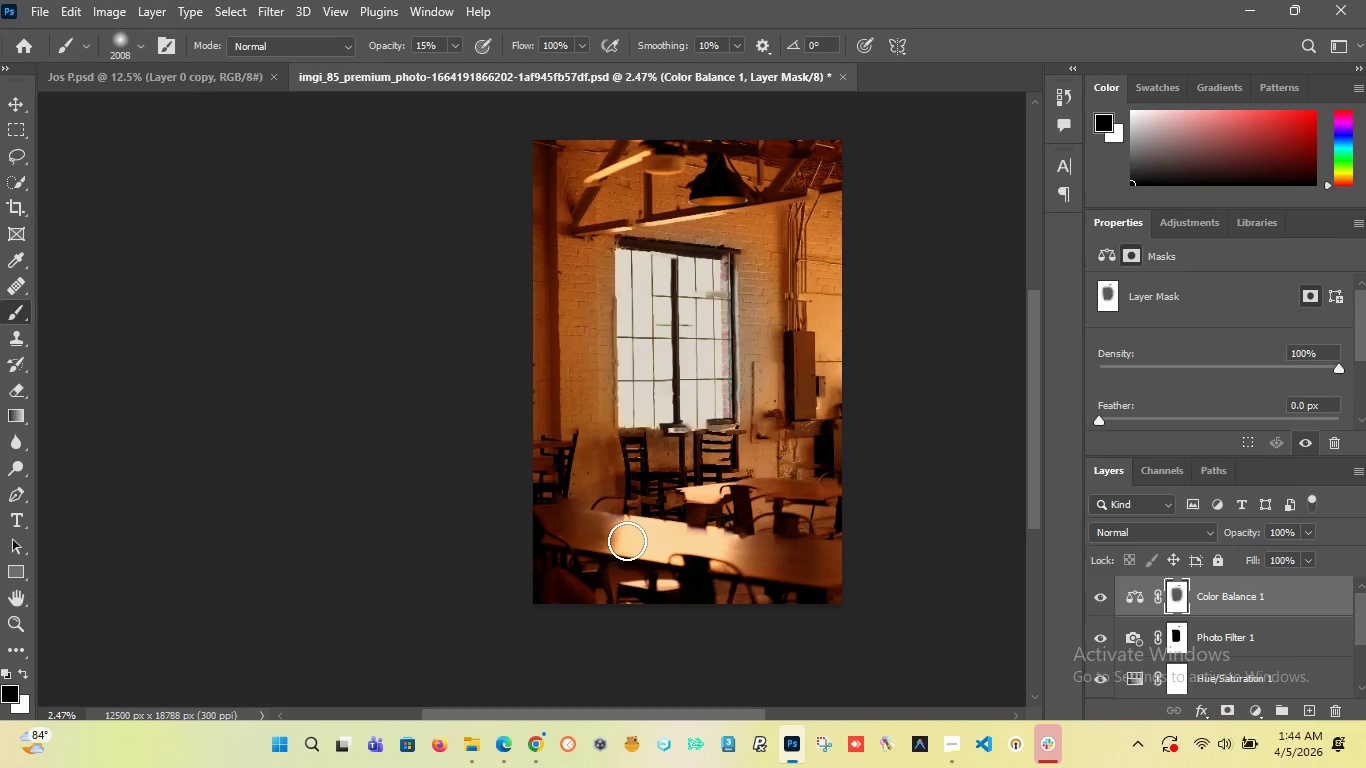 
left_click_drag(start_coordinate=[829, 566], to_coordinate=[691, 536])
 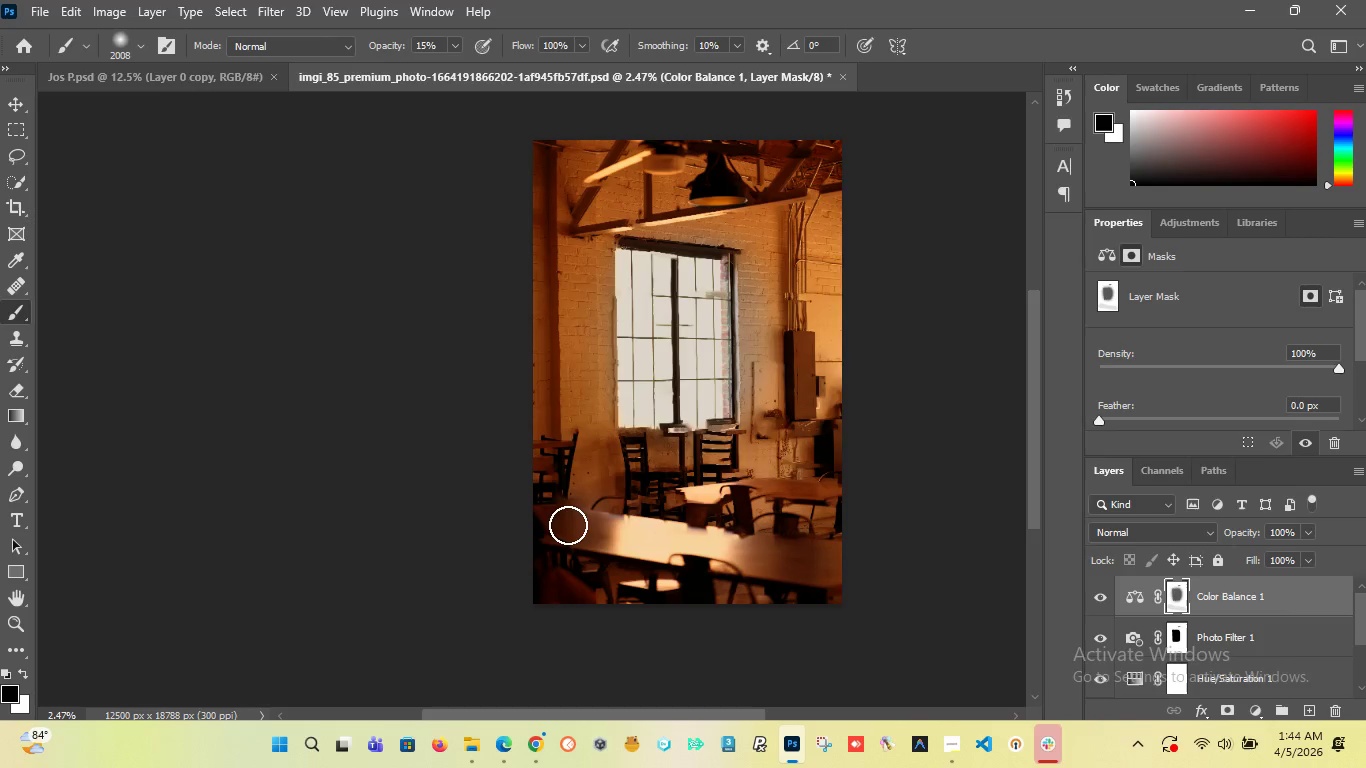 
left_click_drag(start_coordinate=[568, 525], to_coordinate=[820, 578])
 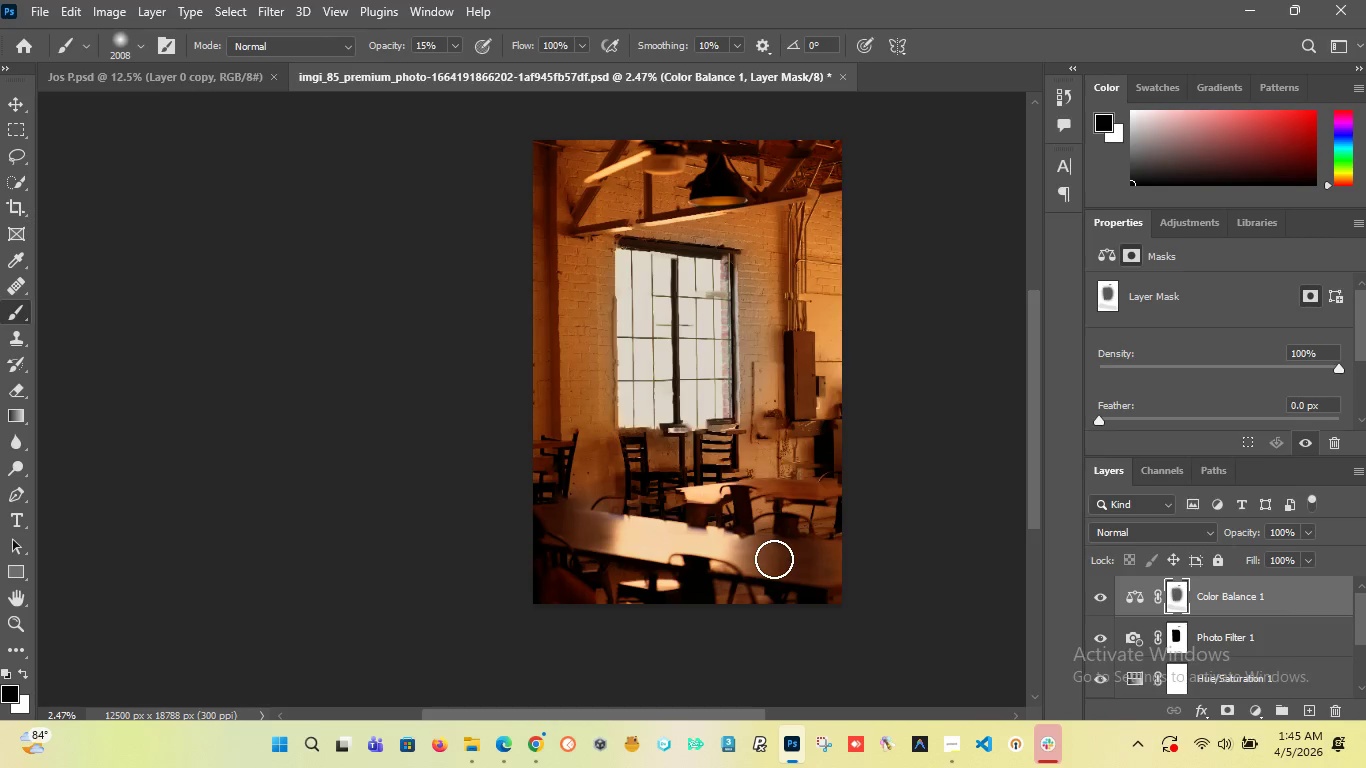 
left_click_drag(start_coordinate=[780, 559], to_coordinate=[528, 526])
 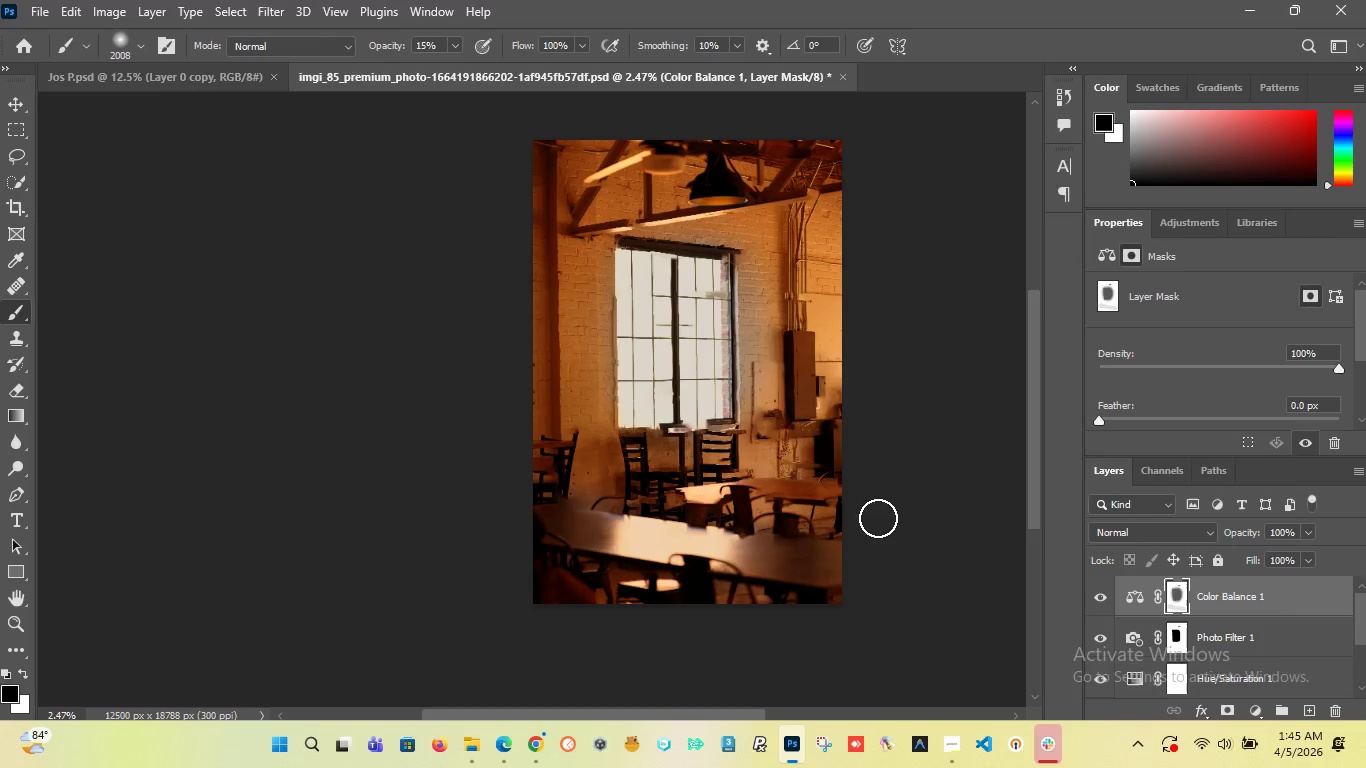 
left_click_drag(start_coordinate=[818, 492], to_coordinate=[700, 480])
 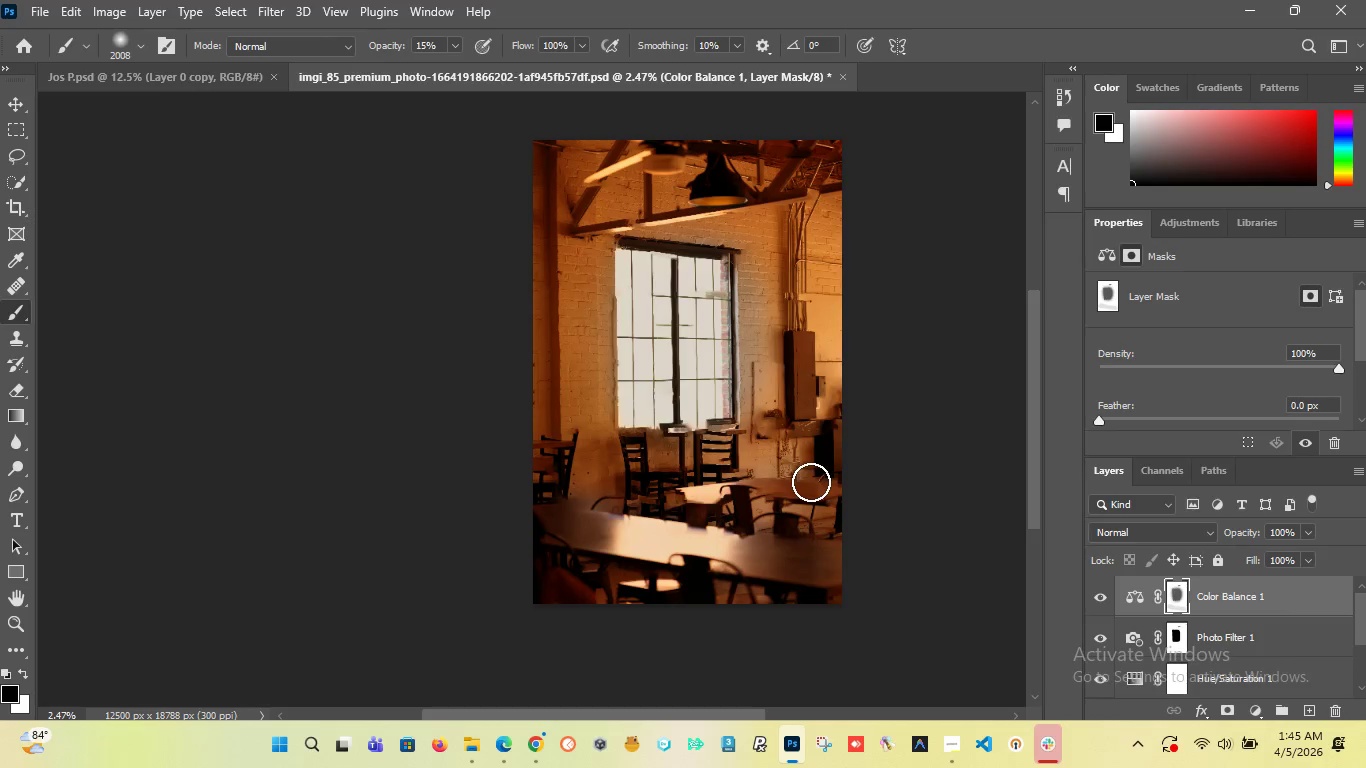 
left_click_drag(start_coordinate=[813, 483], to_coordinate=[830, 492])
 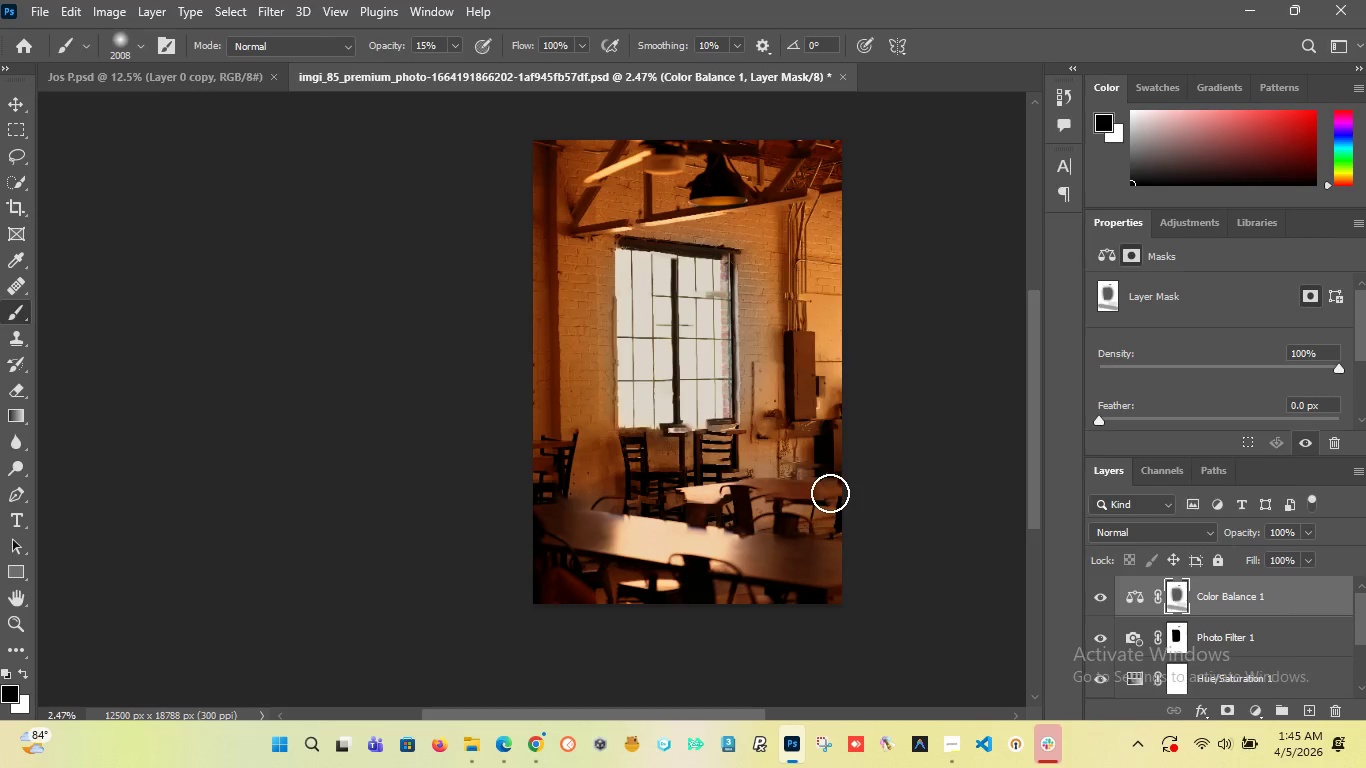 
left_click_drag(start_coordinate=[828, 493], to_coordinate=[683, 495])
 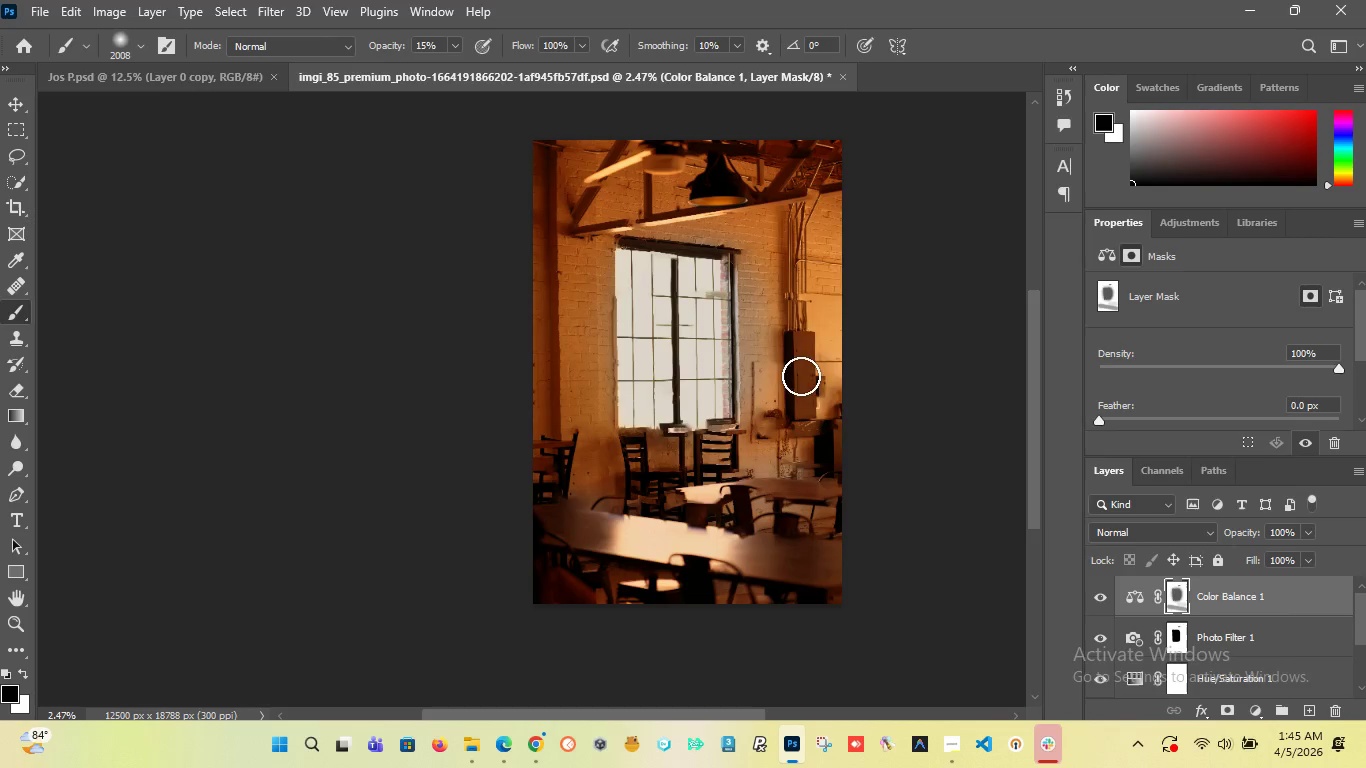 
left_click_drag(start_coordinate=[808, 346], to_coordinate=[804, 402])
 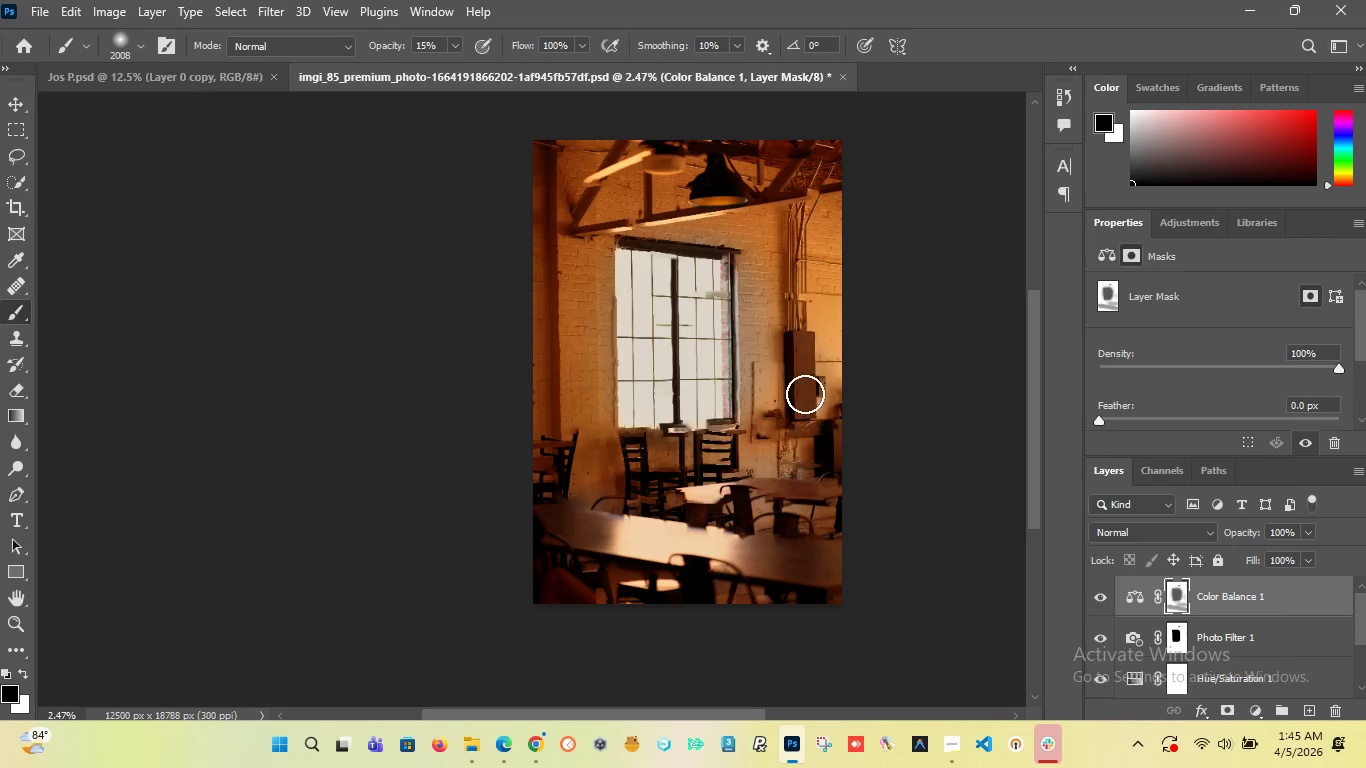 
hold_key(key=AltLeft, duration=1.52)
 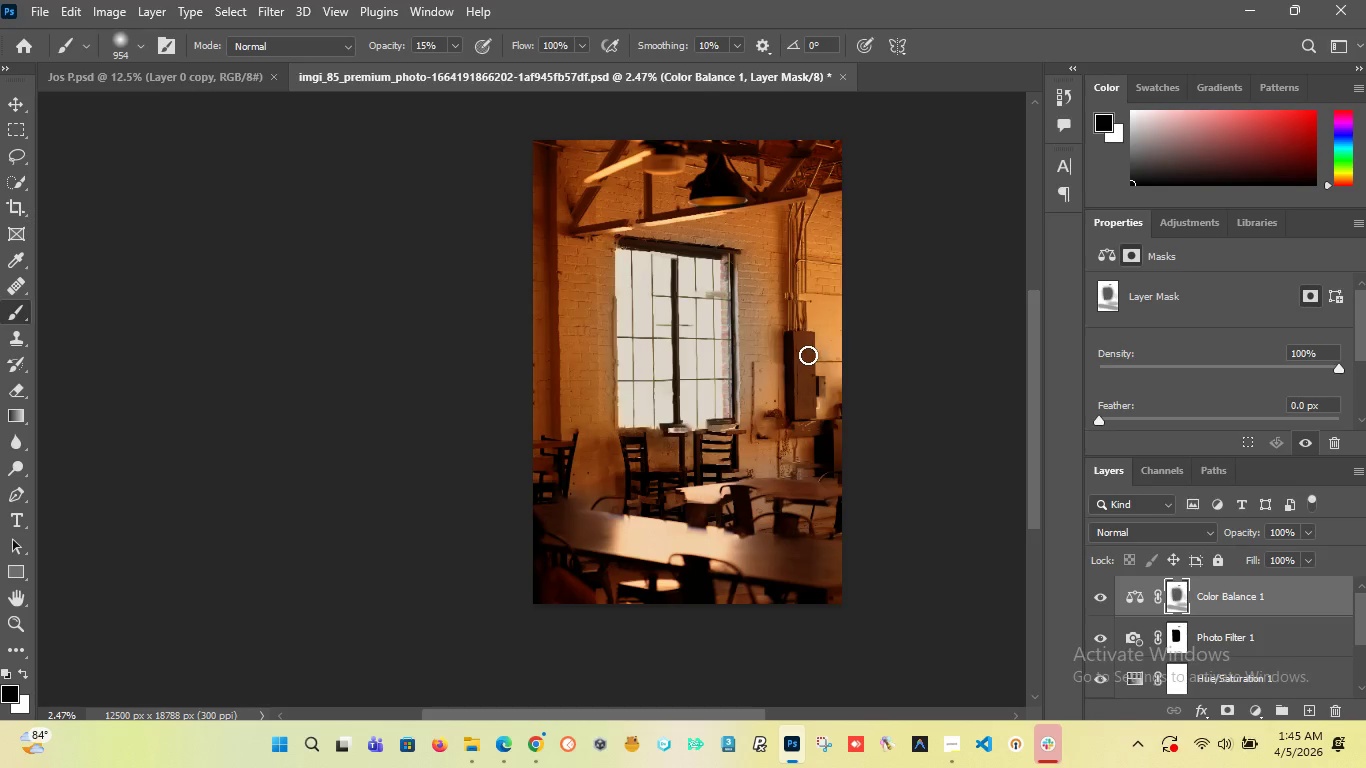 
hold_key(key=AltLeft, duration=0.31)
 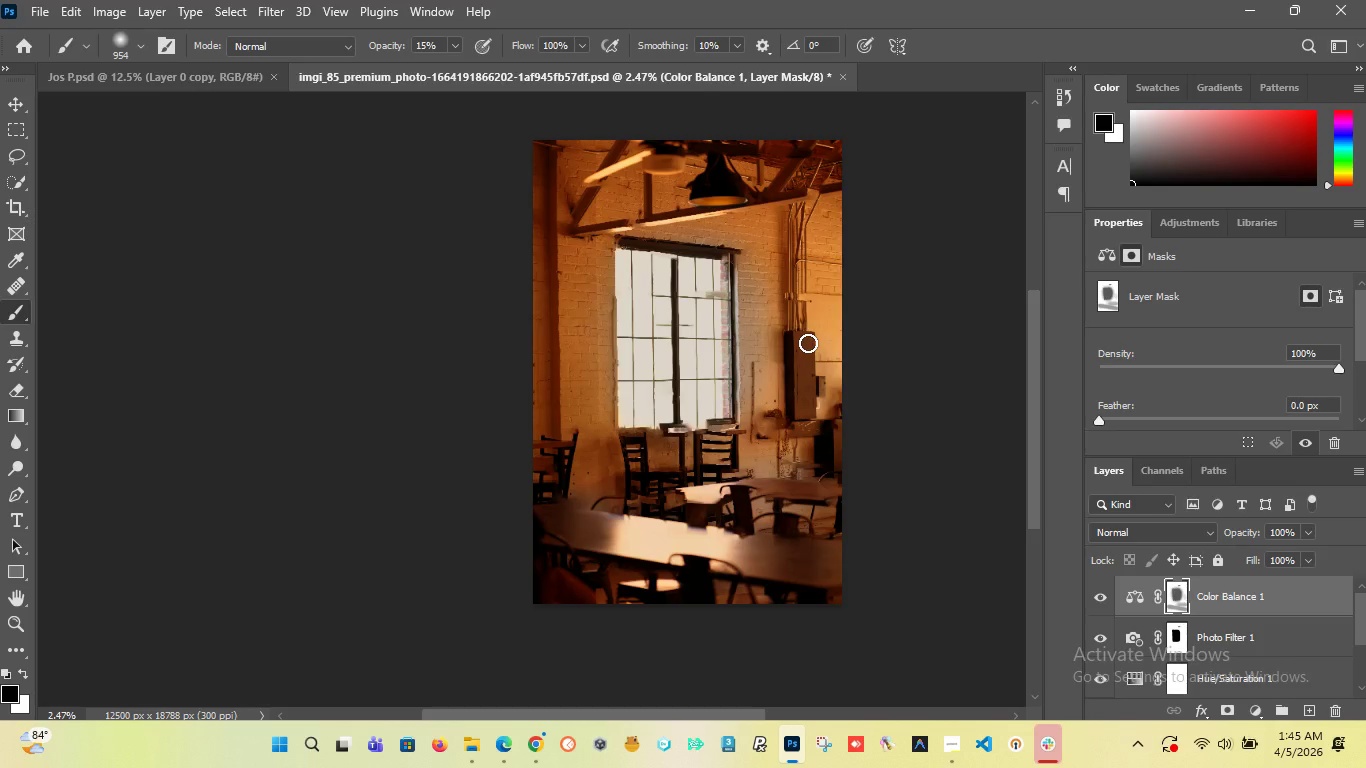 
left_click_drag(start_coordinate=[808, 343], to_coordinate=[812, 360])
 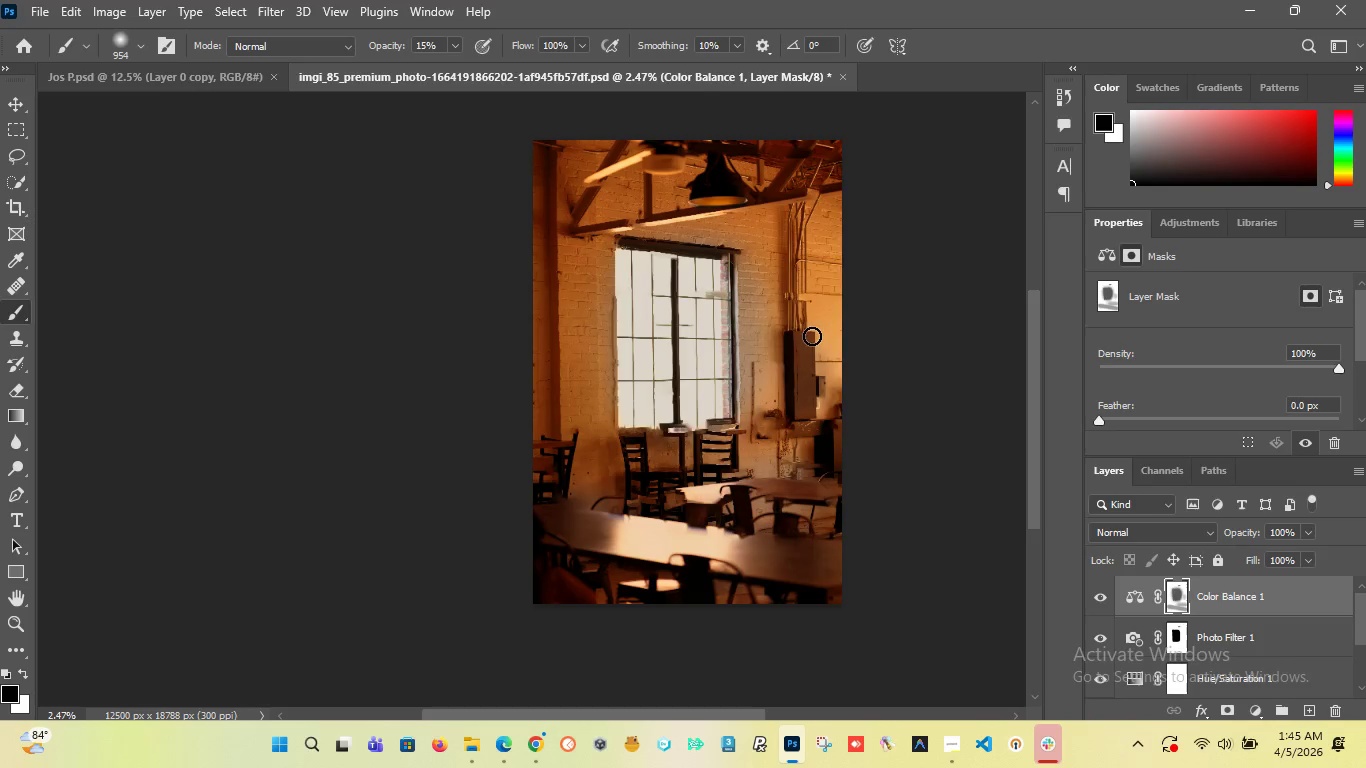 